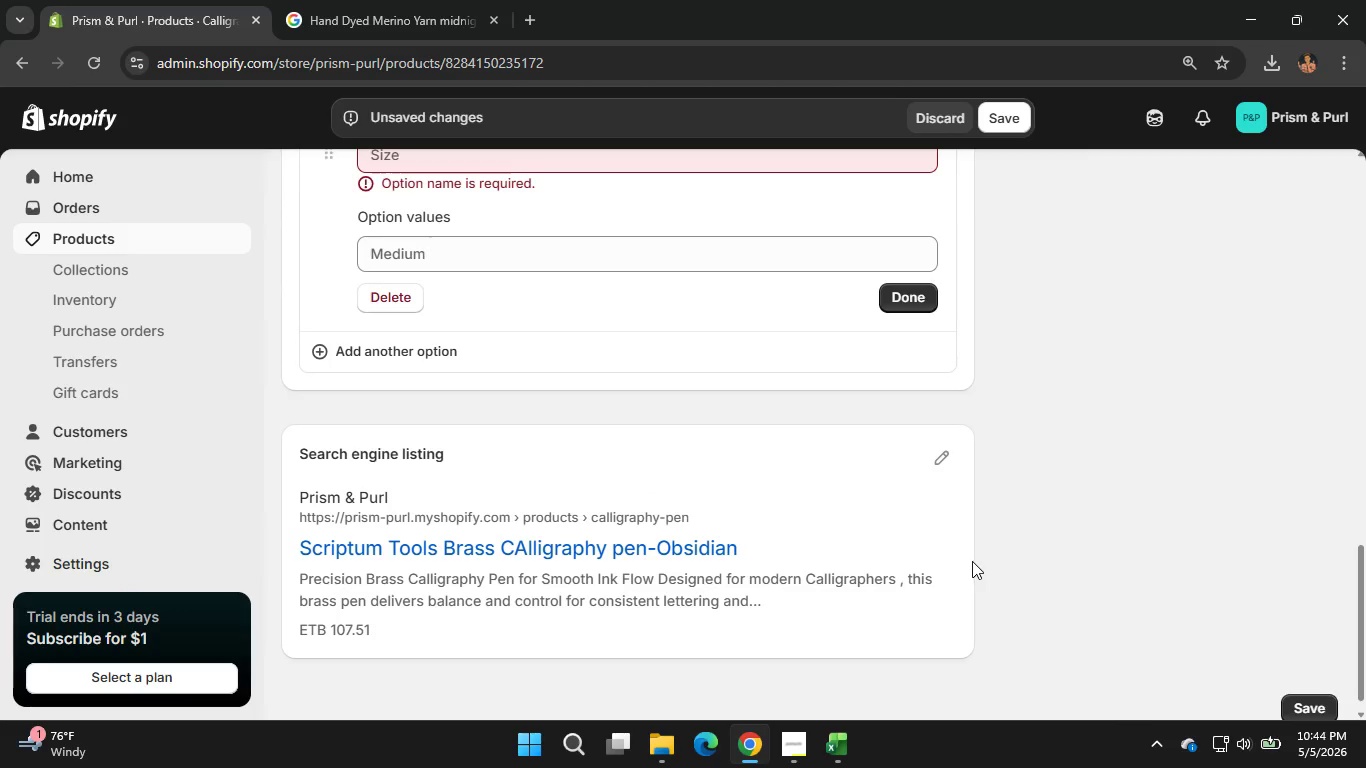 
left_click([933, 457])
 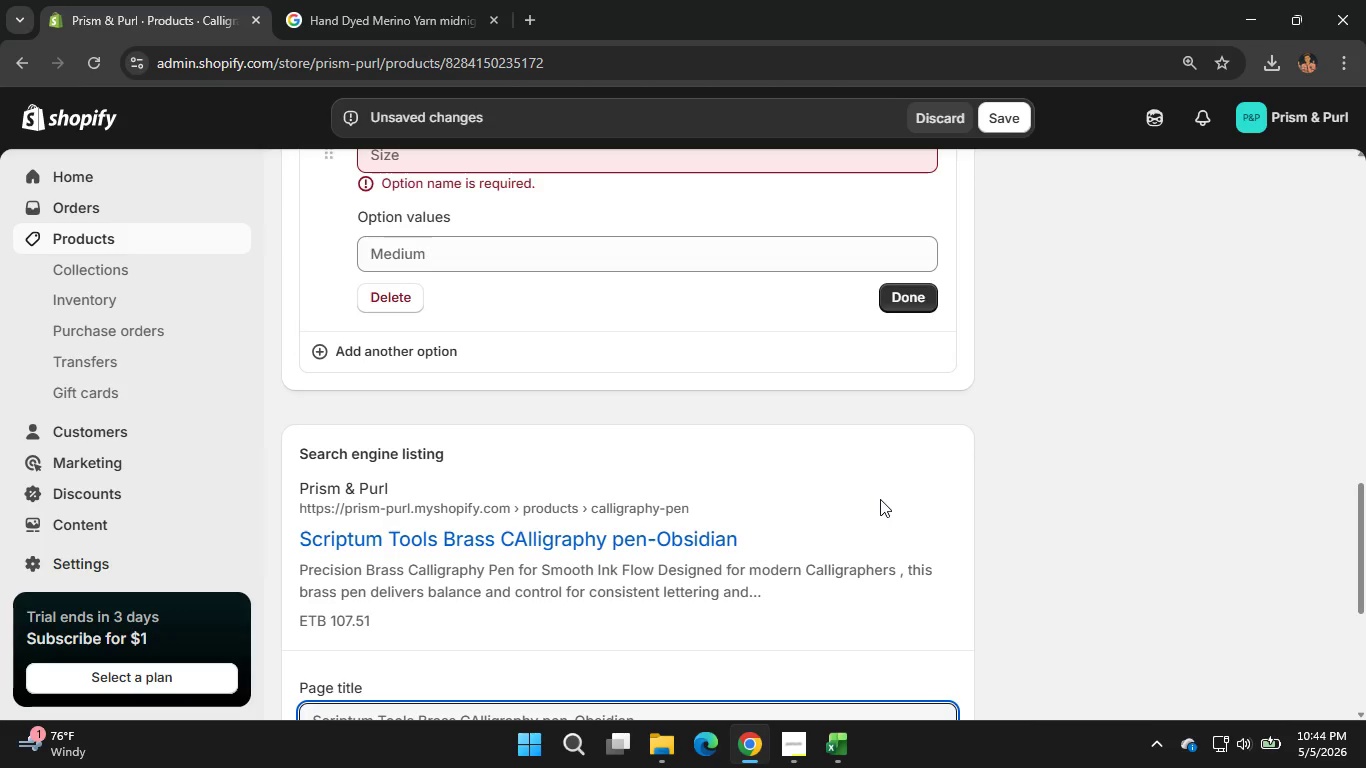 
scroll: coordinate [880, 499], scroll_direction: down, amount: 1.0
 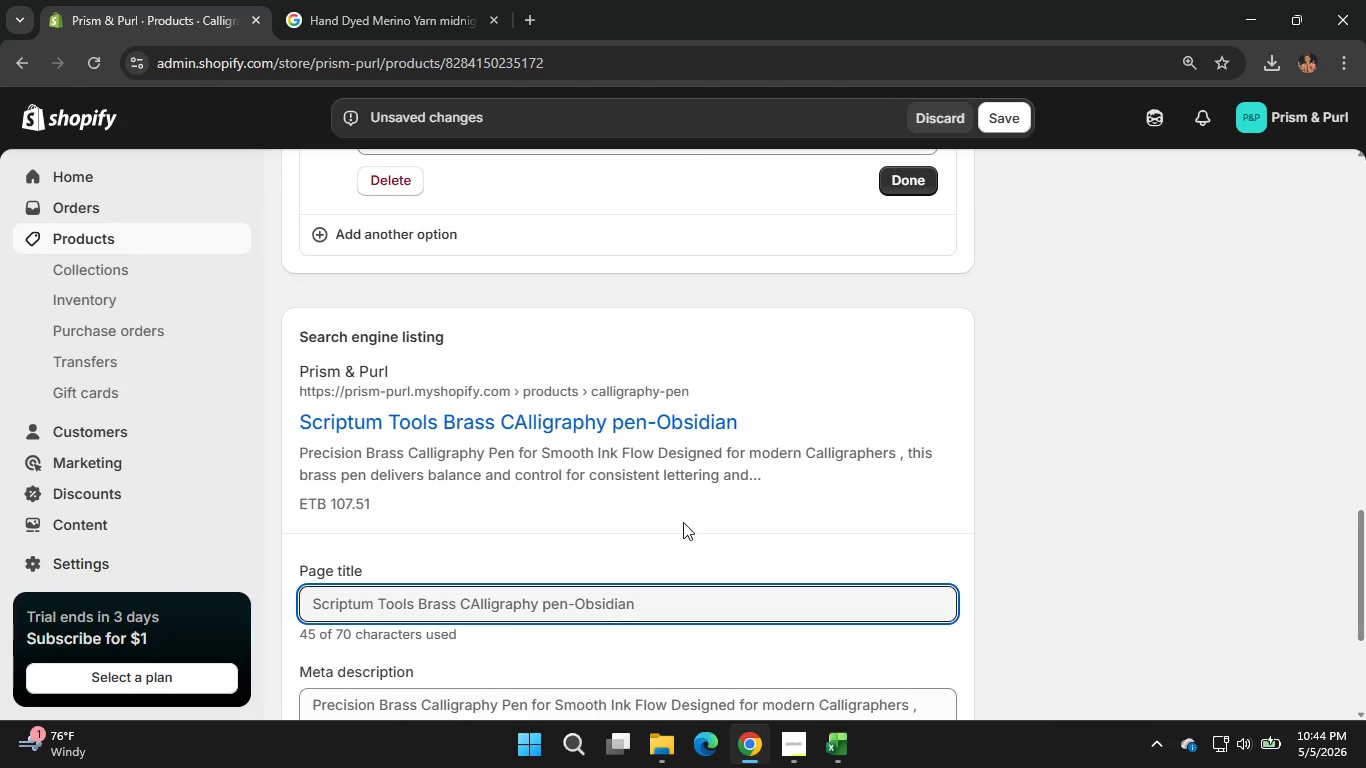 
left_click([533, 603])
 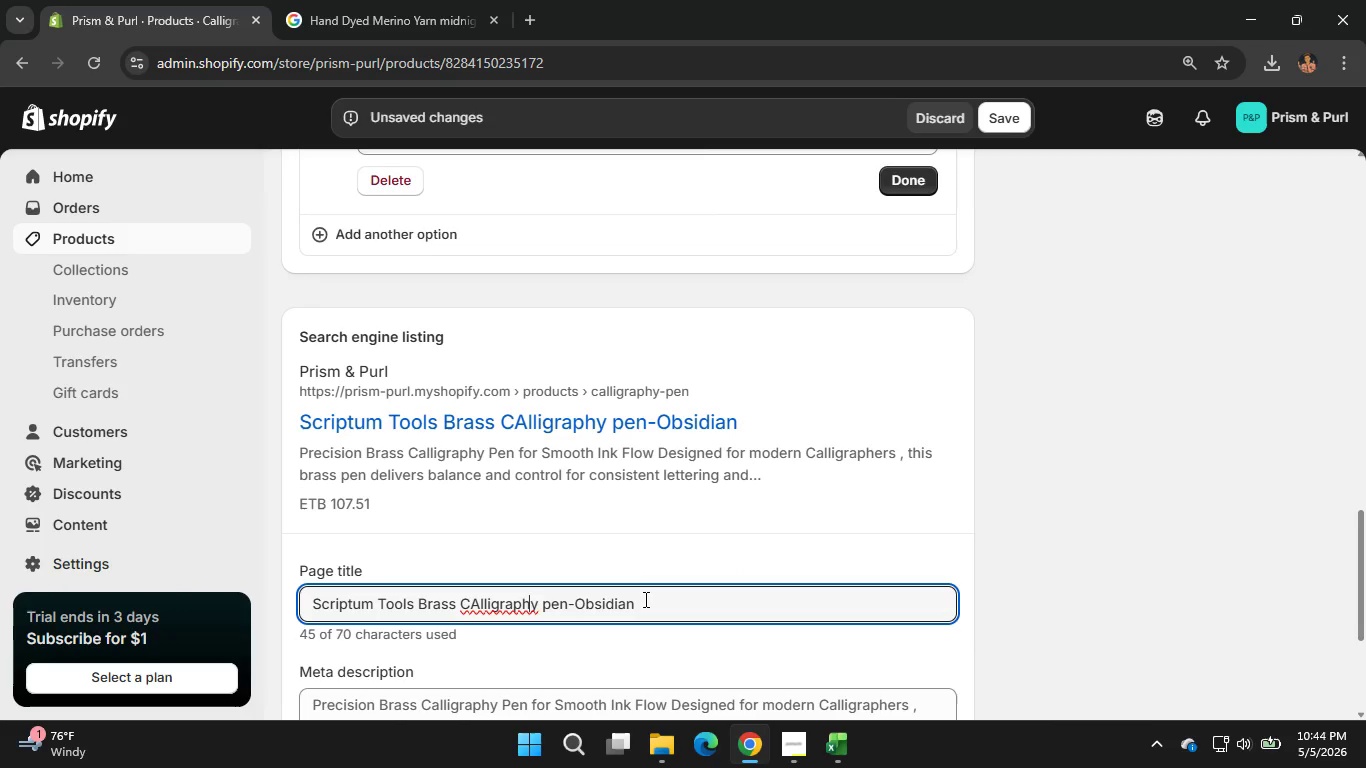 
left_click_drag(start_coordinate=[644, 599], to_coordinate=[291, 620])
 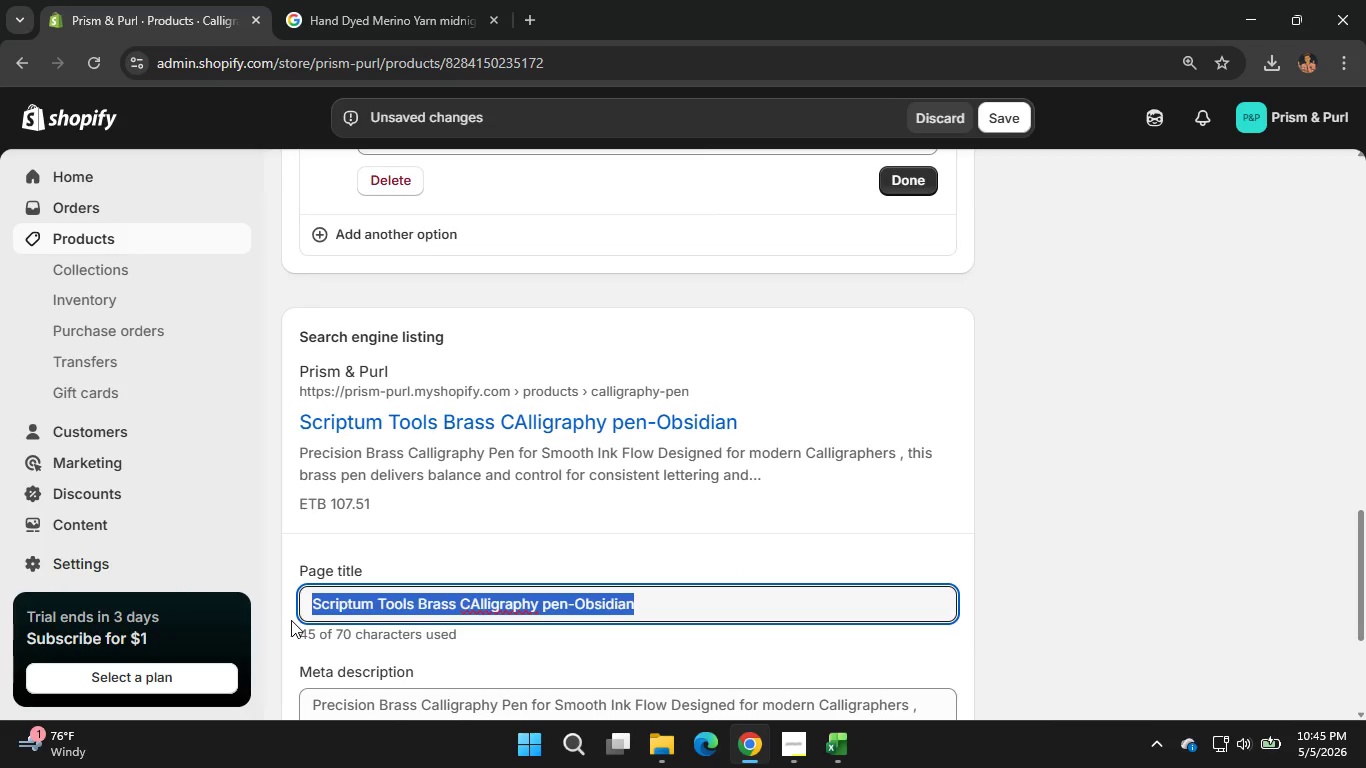 
type(Brass Calligraphy Pen)
 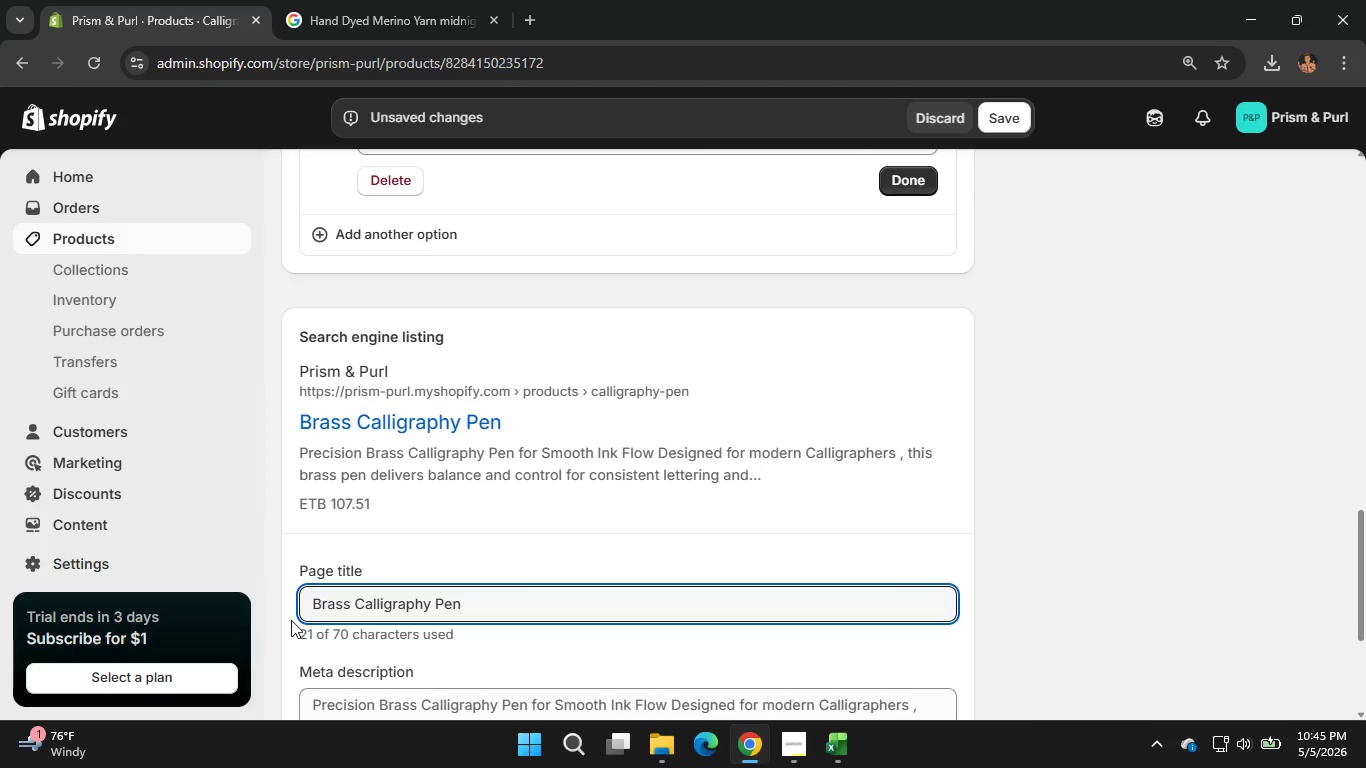 
wait(6.42)
 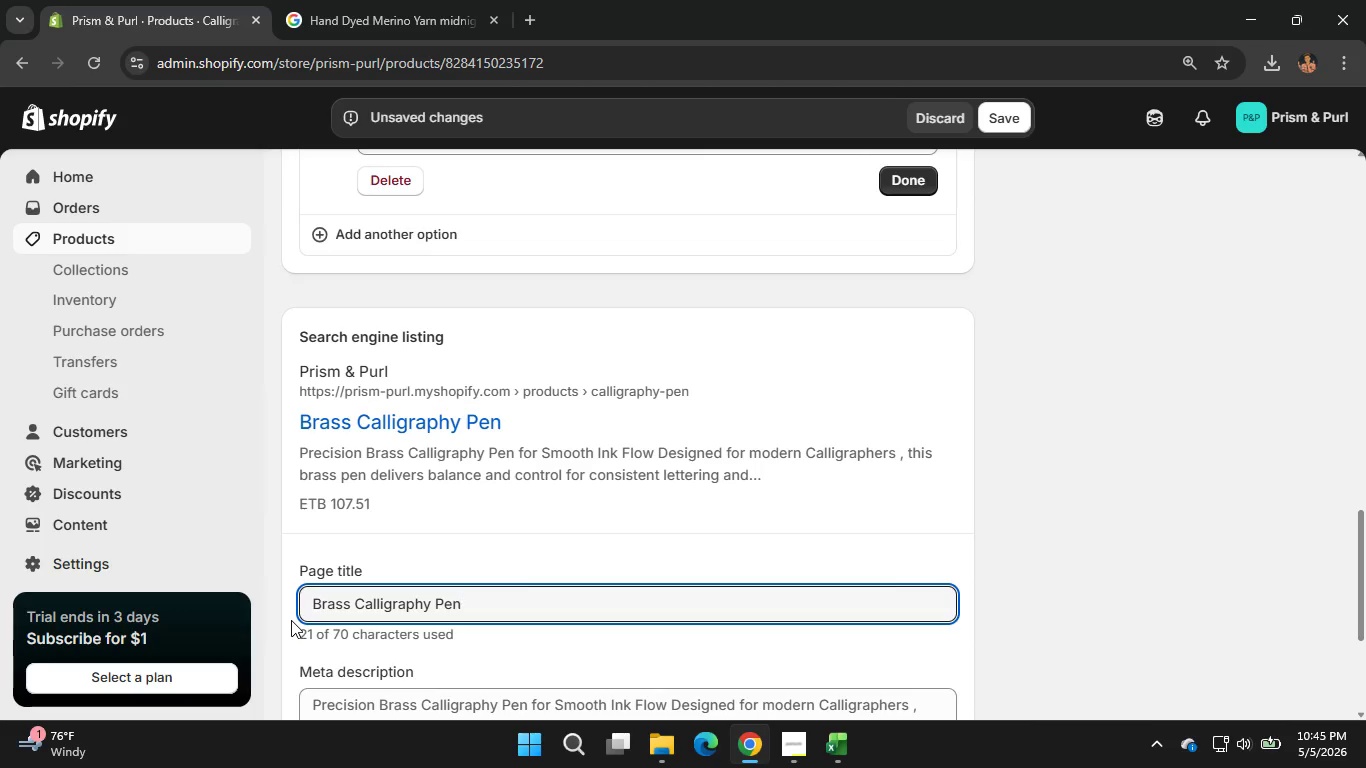 
type(_)
key(Backspace)
type(-Obsidian Finish)
 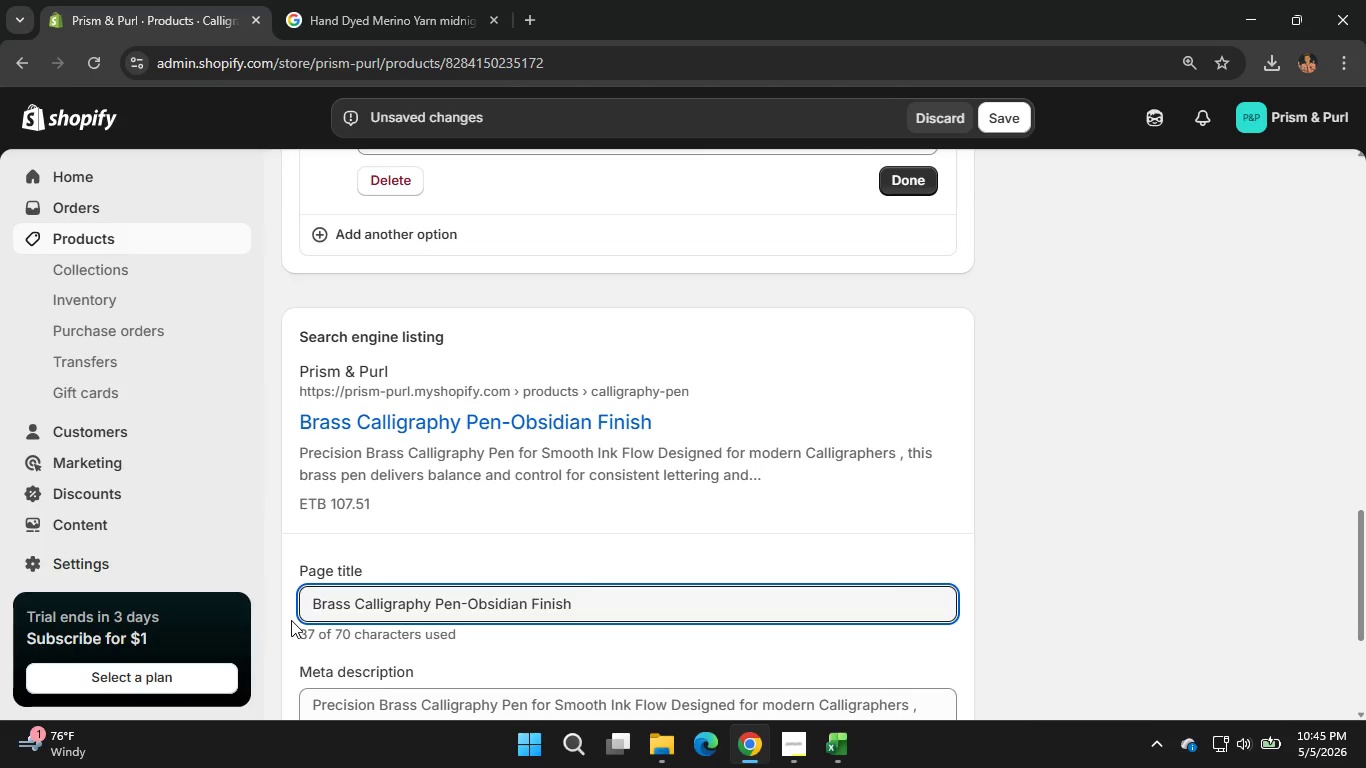 
scroll: coordinate [700, 511], scroll_direction: down, amount: 1.0
 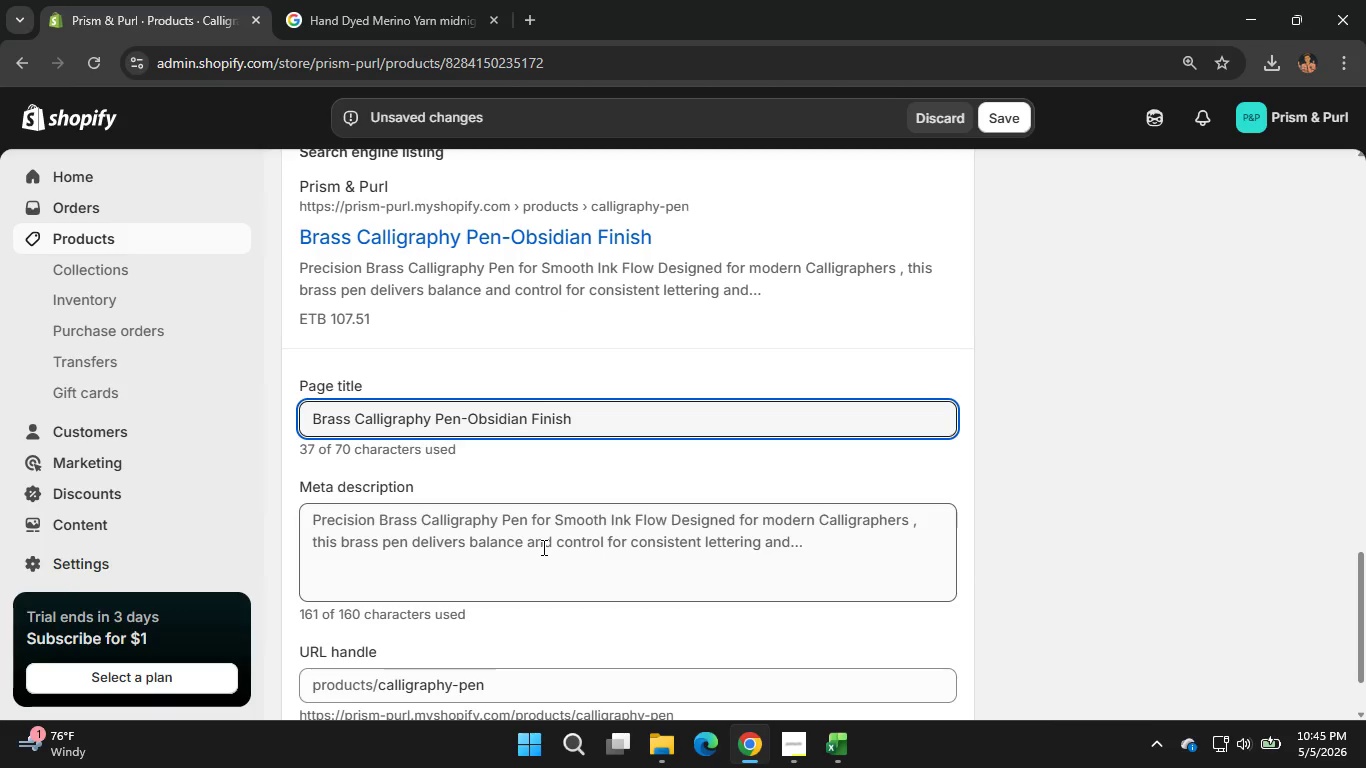 
left_click([542, 547])
 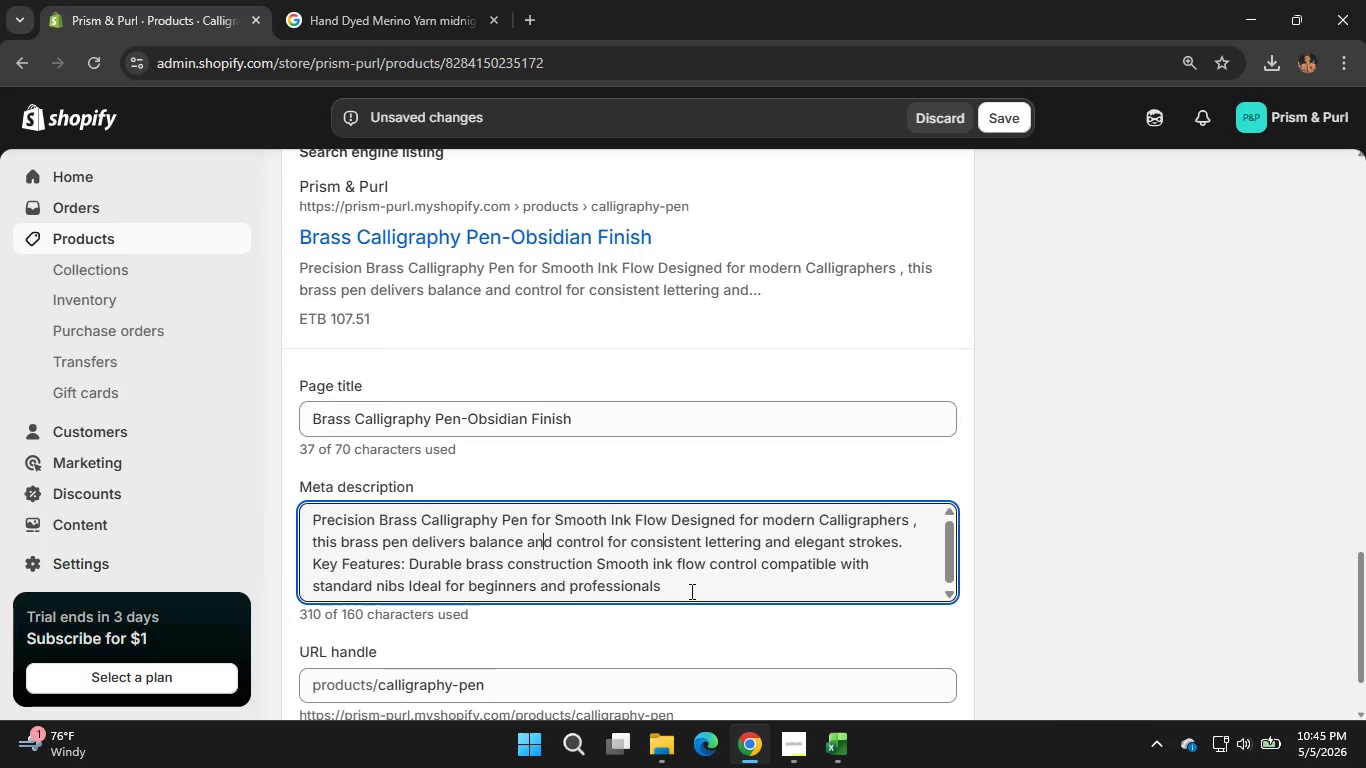 
left_click_drag(start_coordinate=[684, 592], to_coordinate=[299, 515])
 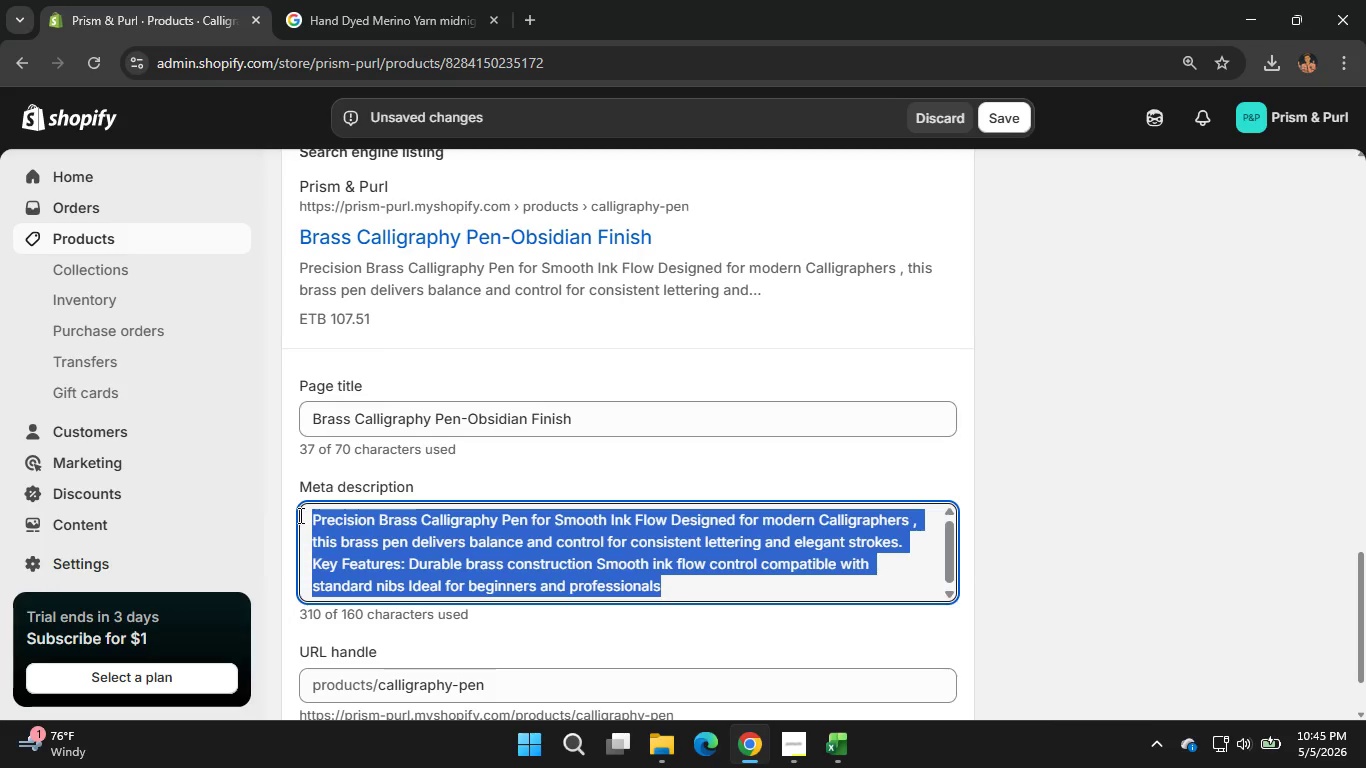 
key(Backspace)
 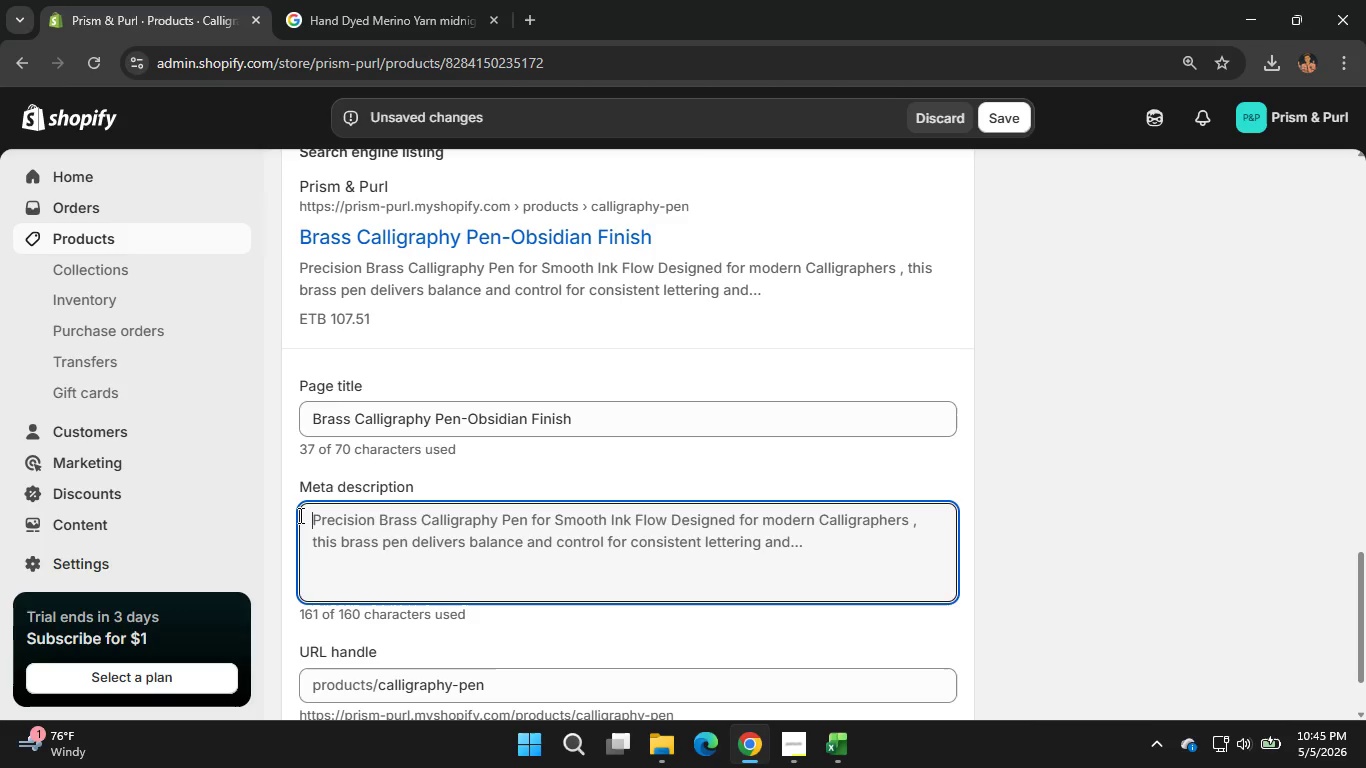 
wait(8.25)
 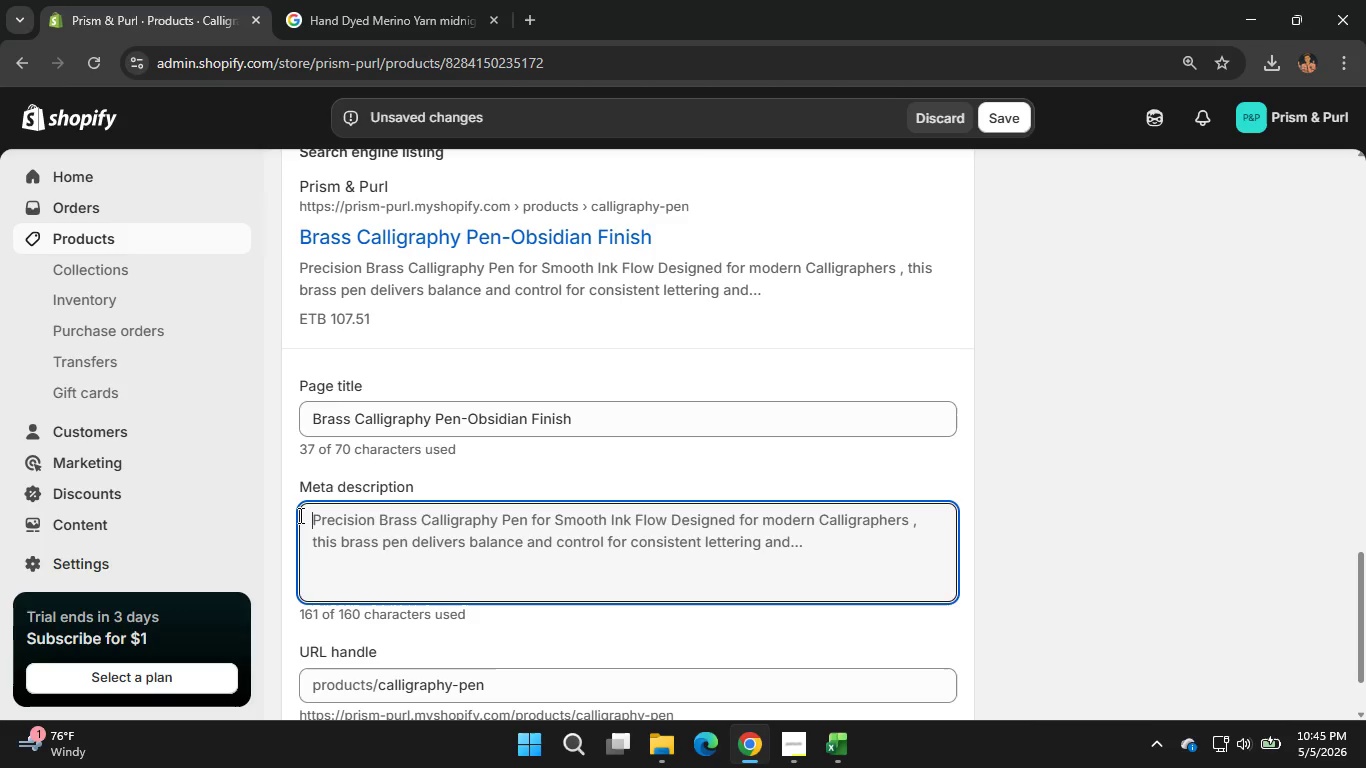 
type(Premium ba)
key(Backspace)
type(rass calligraphy )
 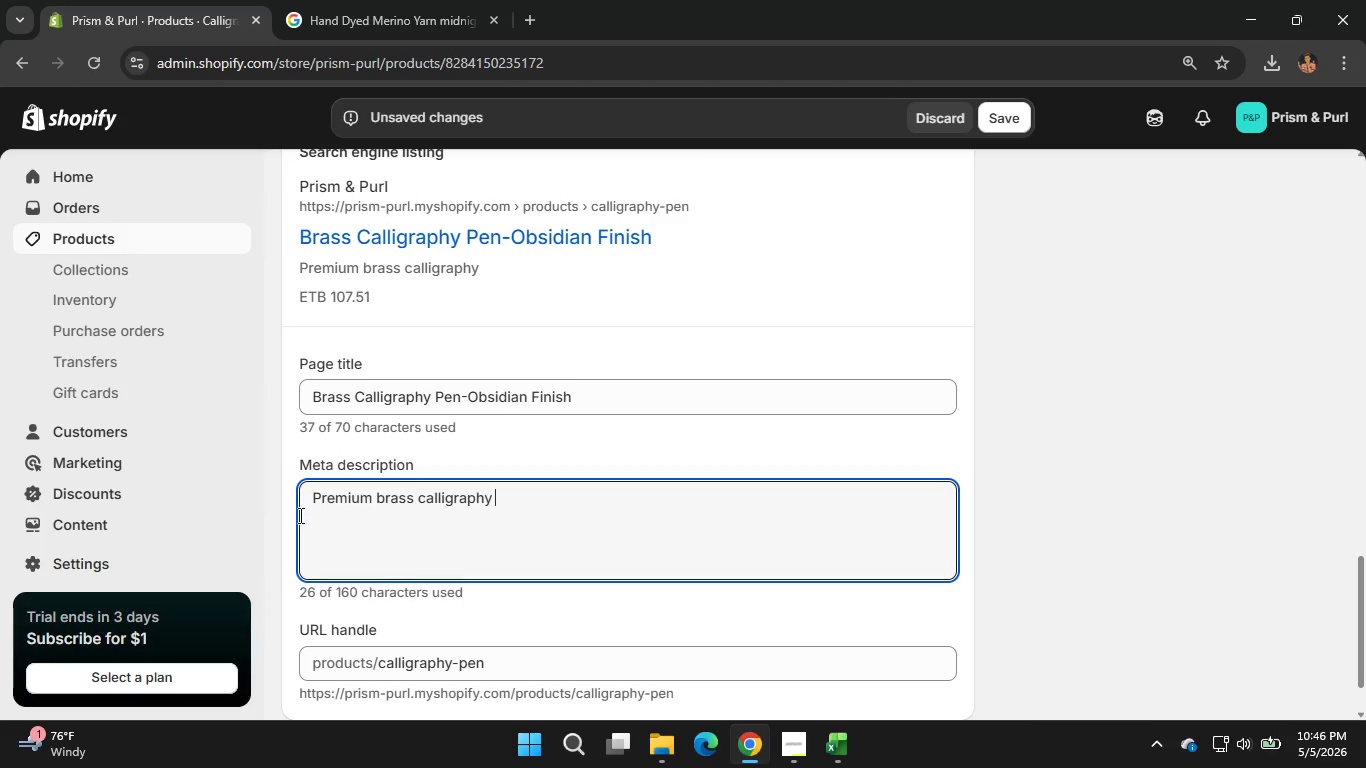 
type(pen designed )
 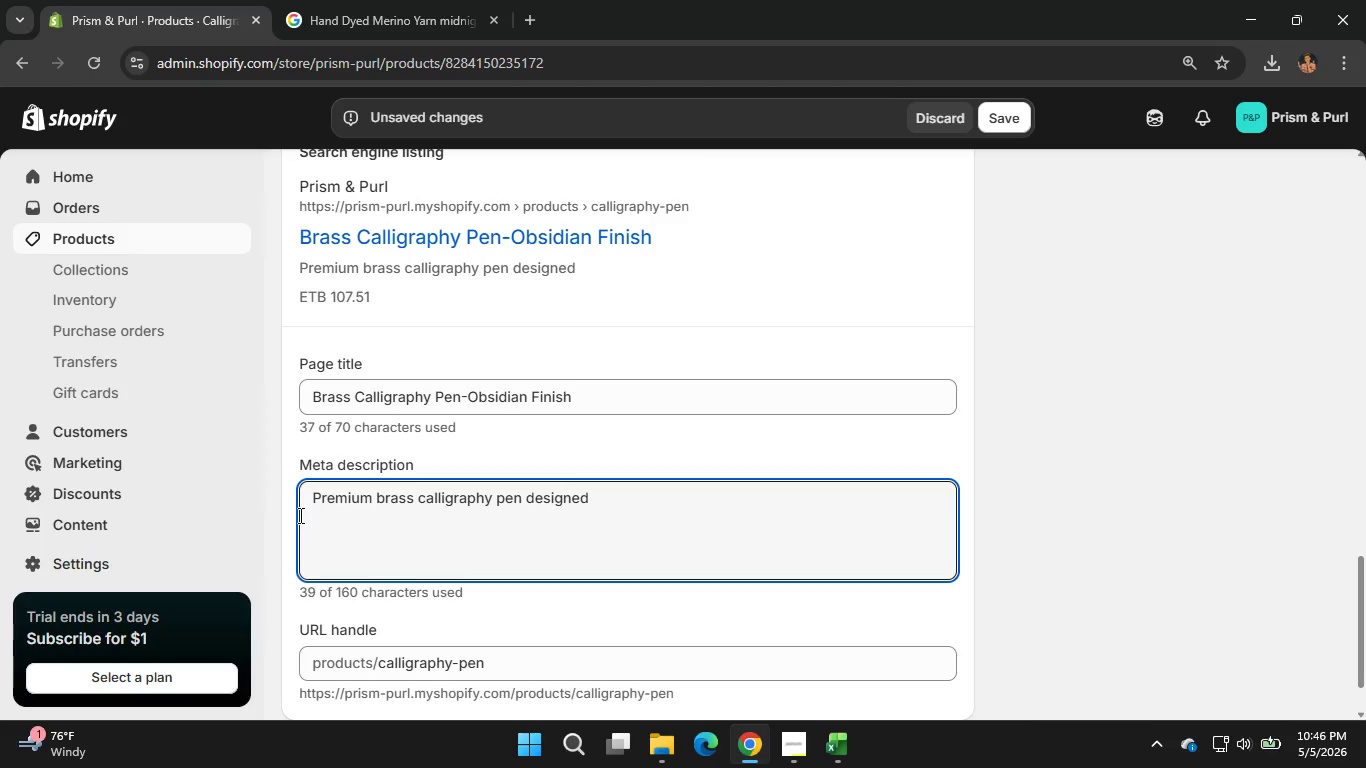 
wait(6.31)
 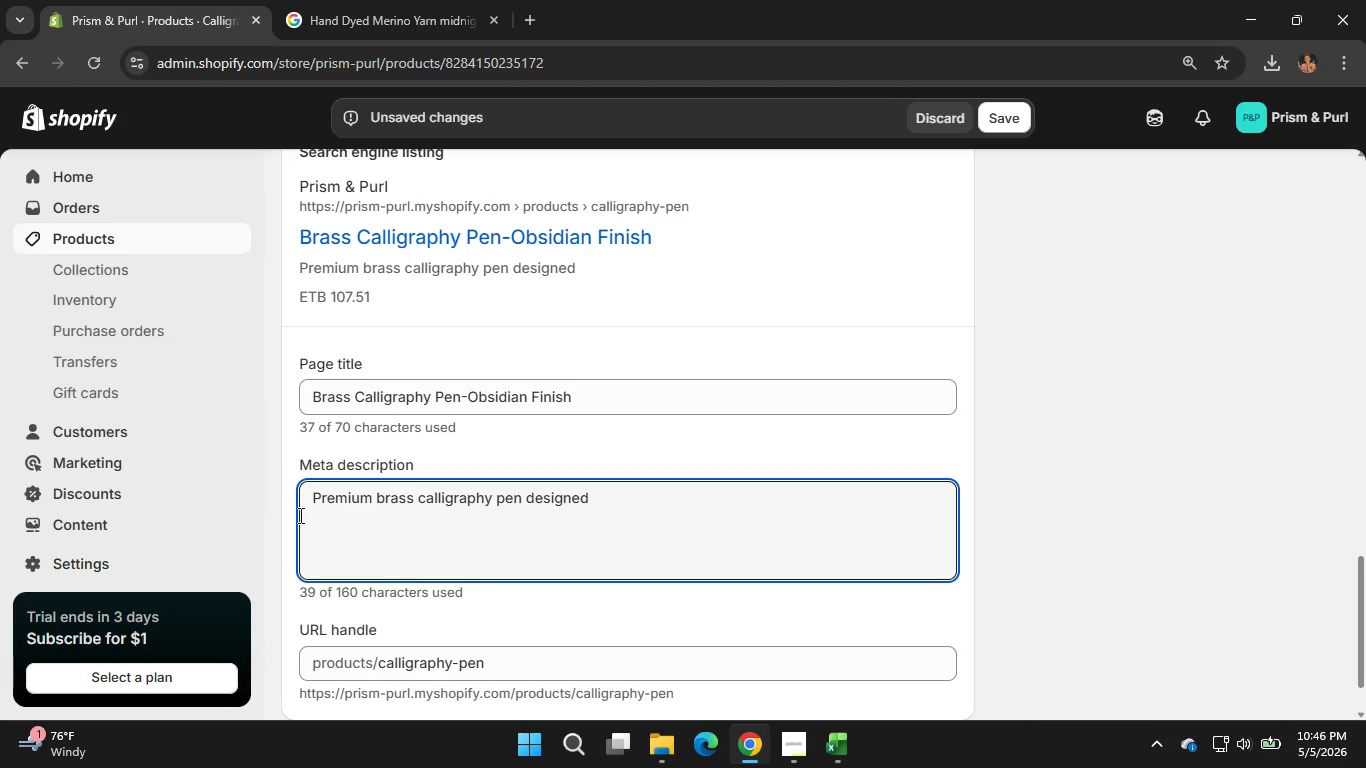 
type(for smooth ink flow and control)
 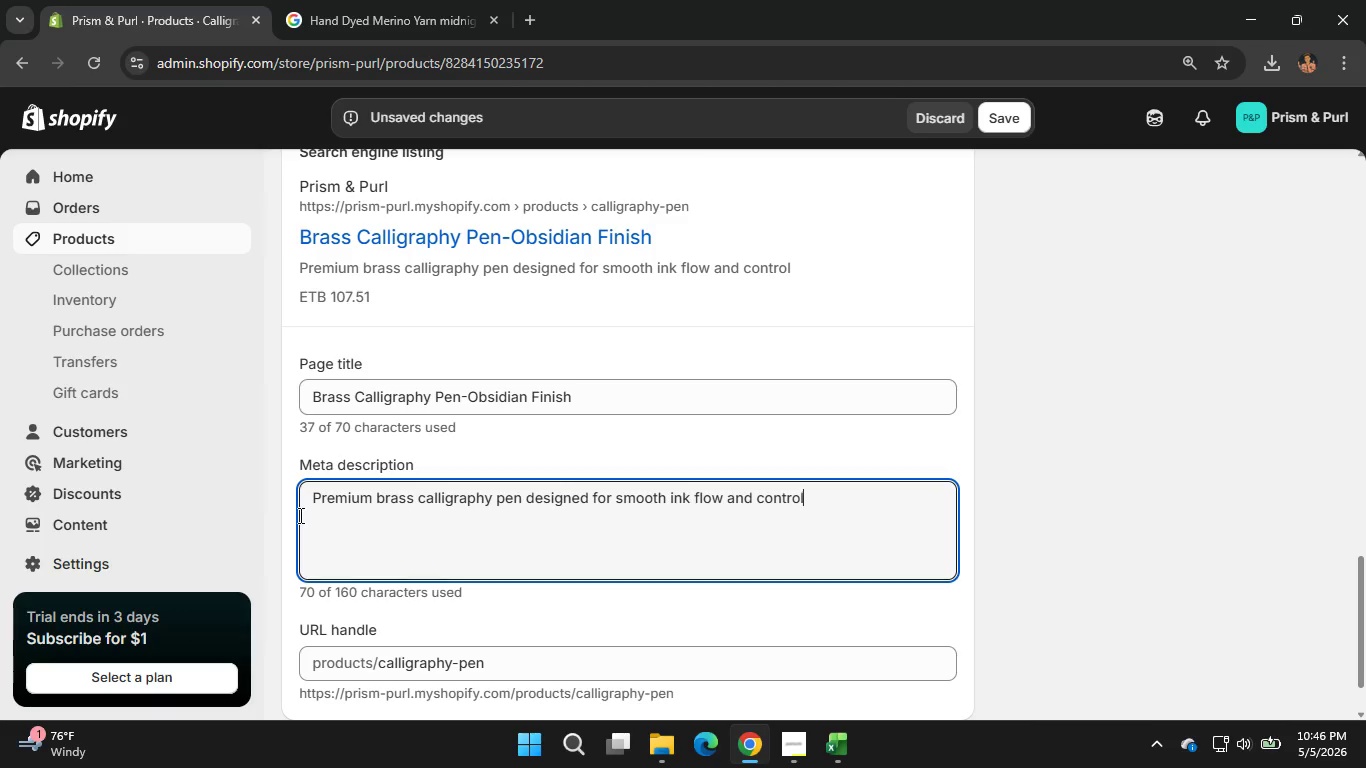 
key(Period)
 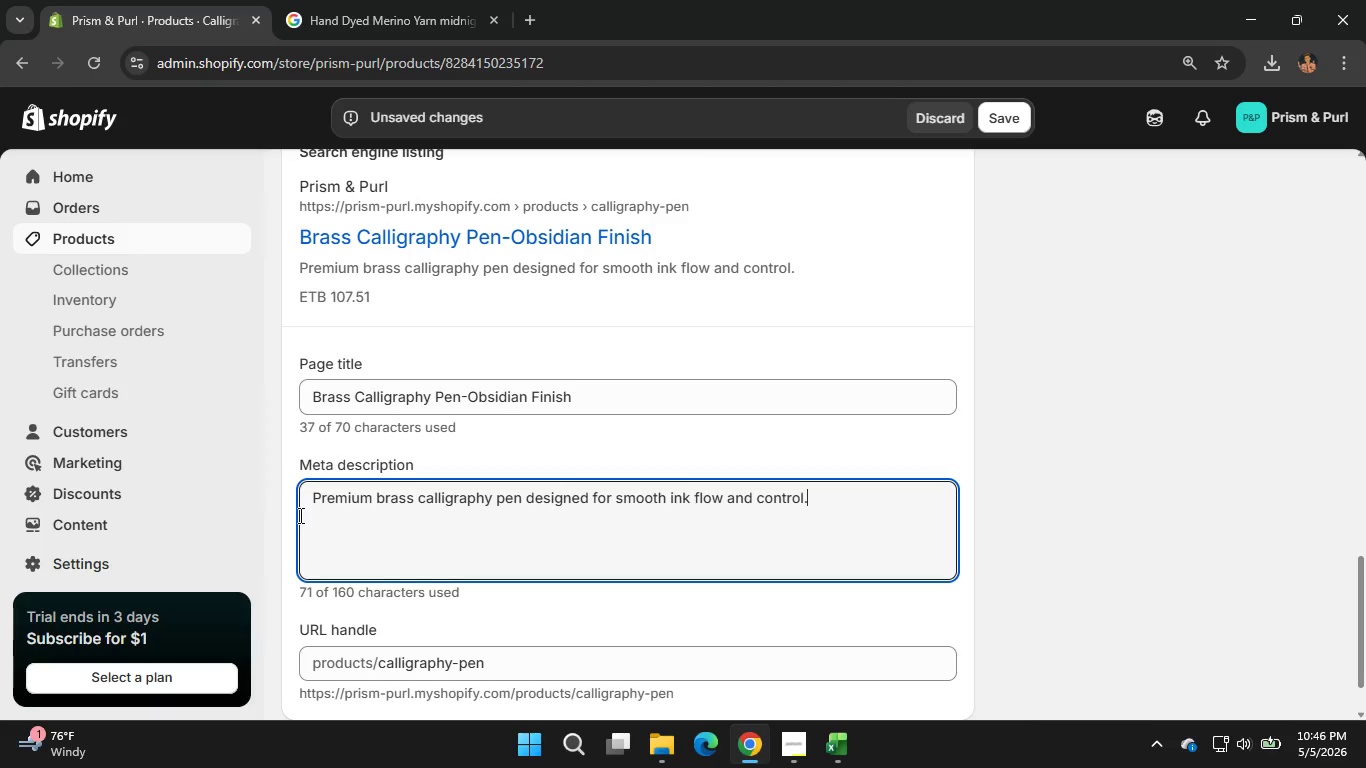 
key(Space)
 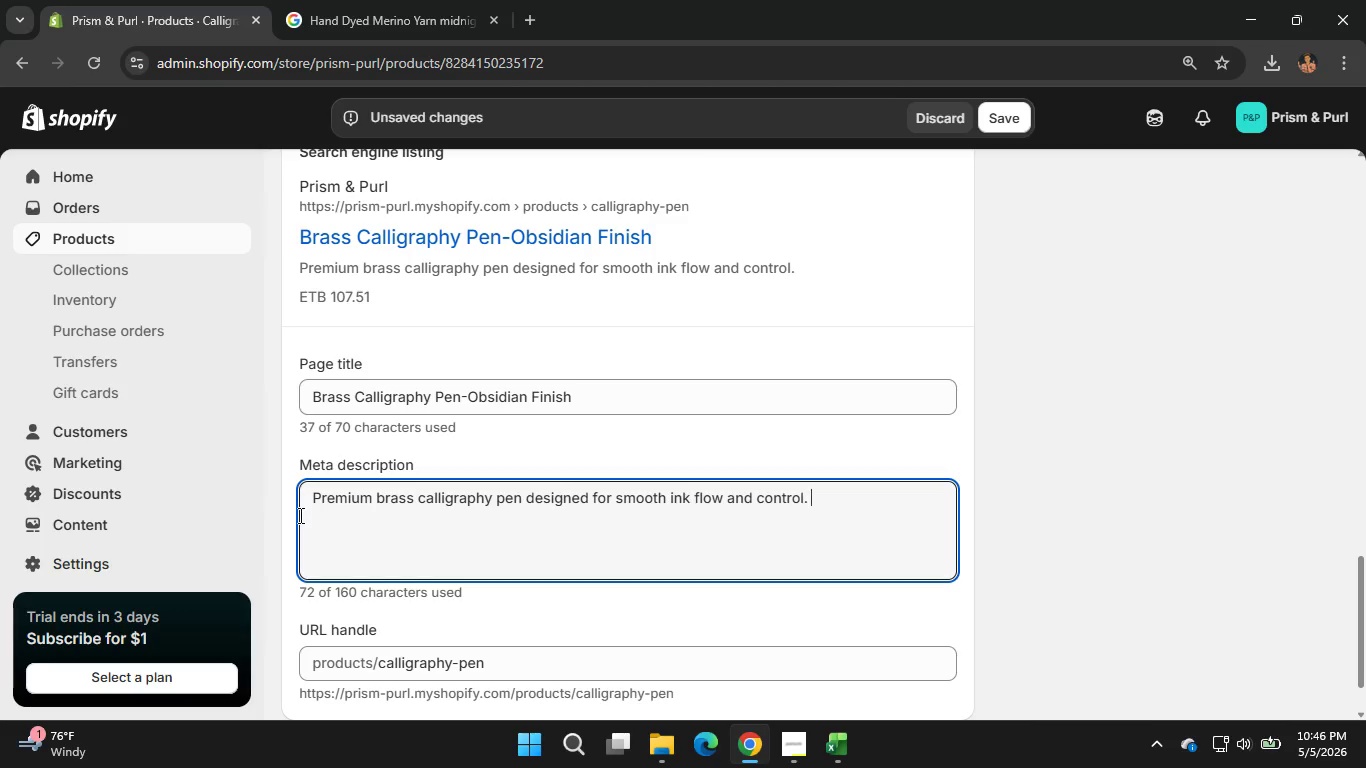 
type(Ideak)
key(Backspace)
type(l for modern)
 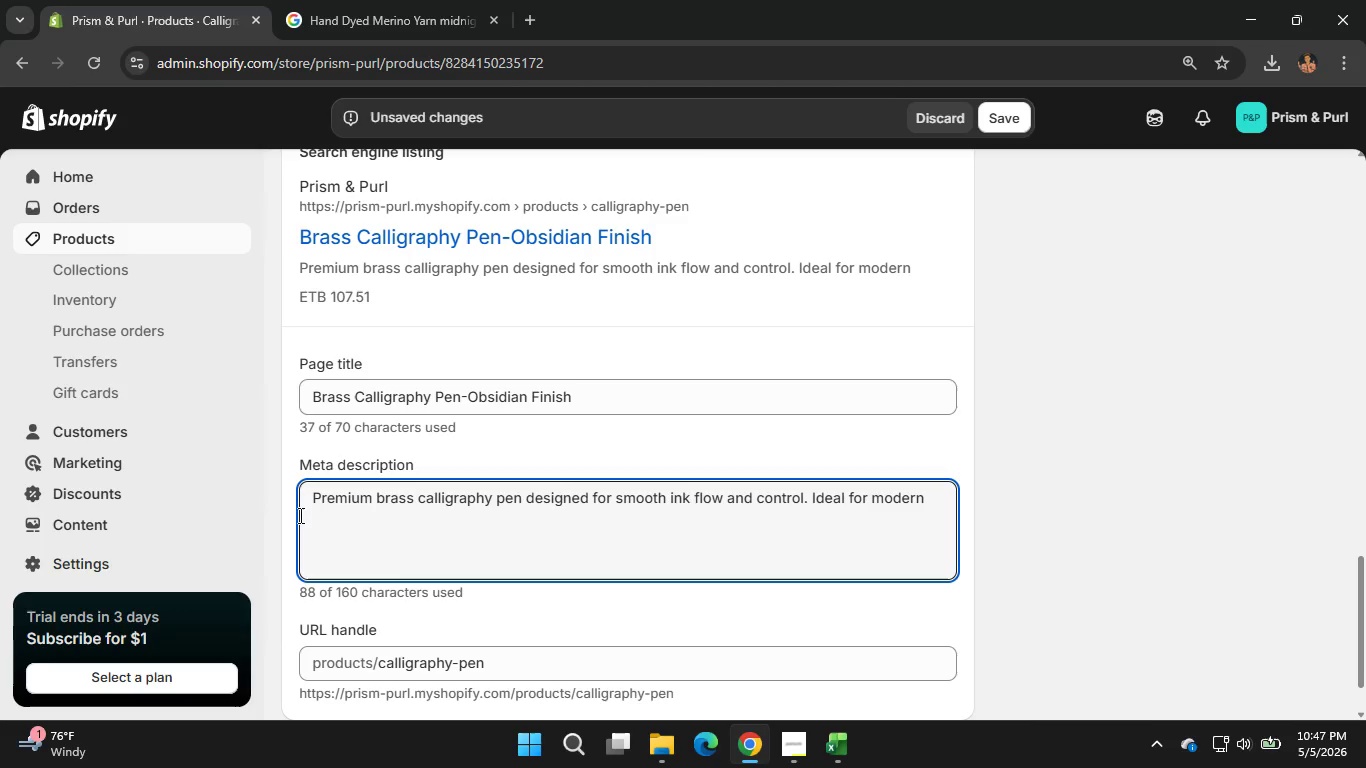 
wait(7.76)
 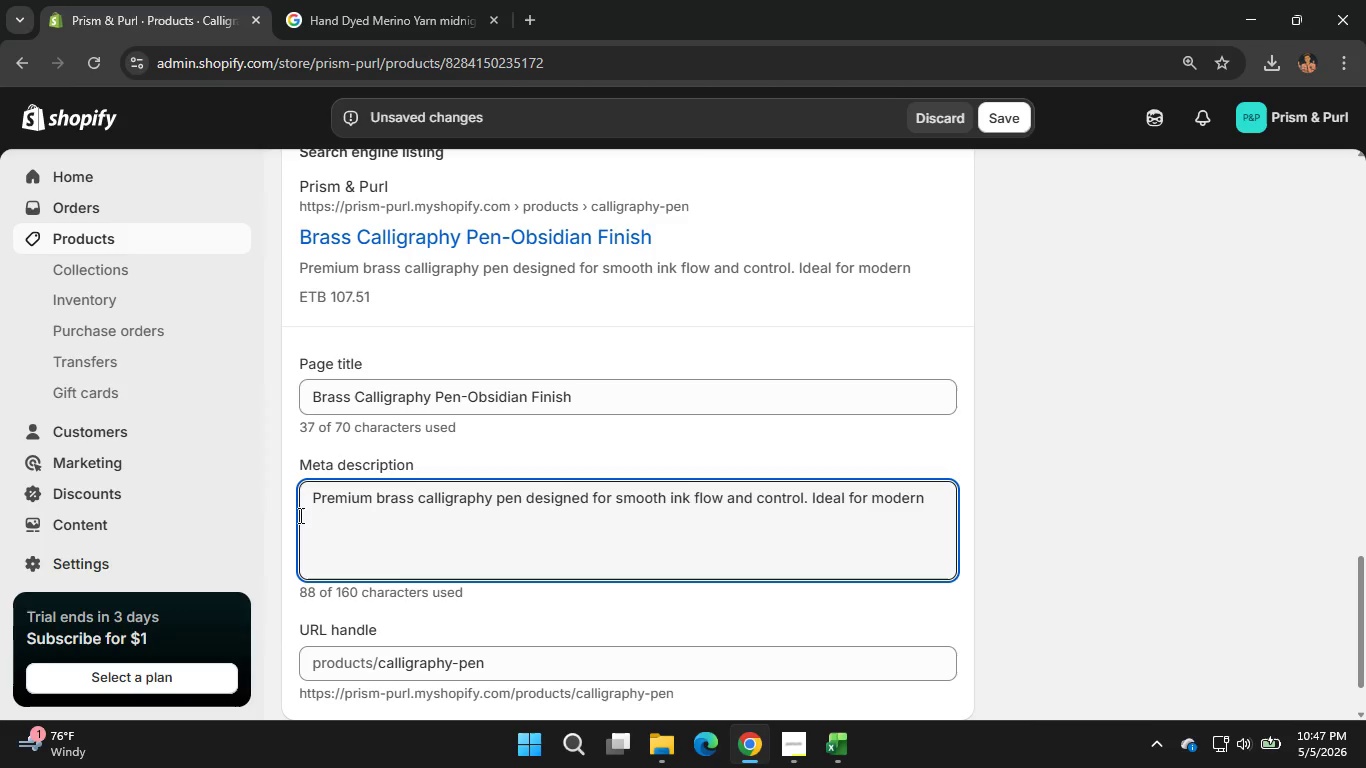 
key(Space)
 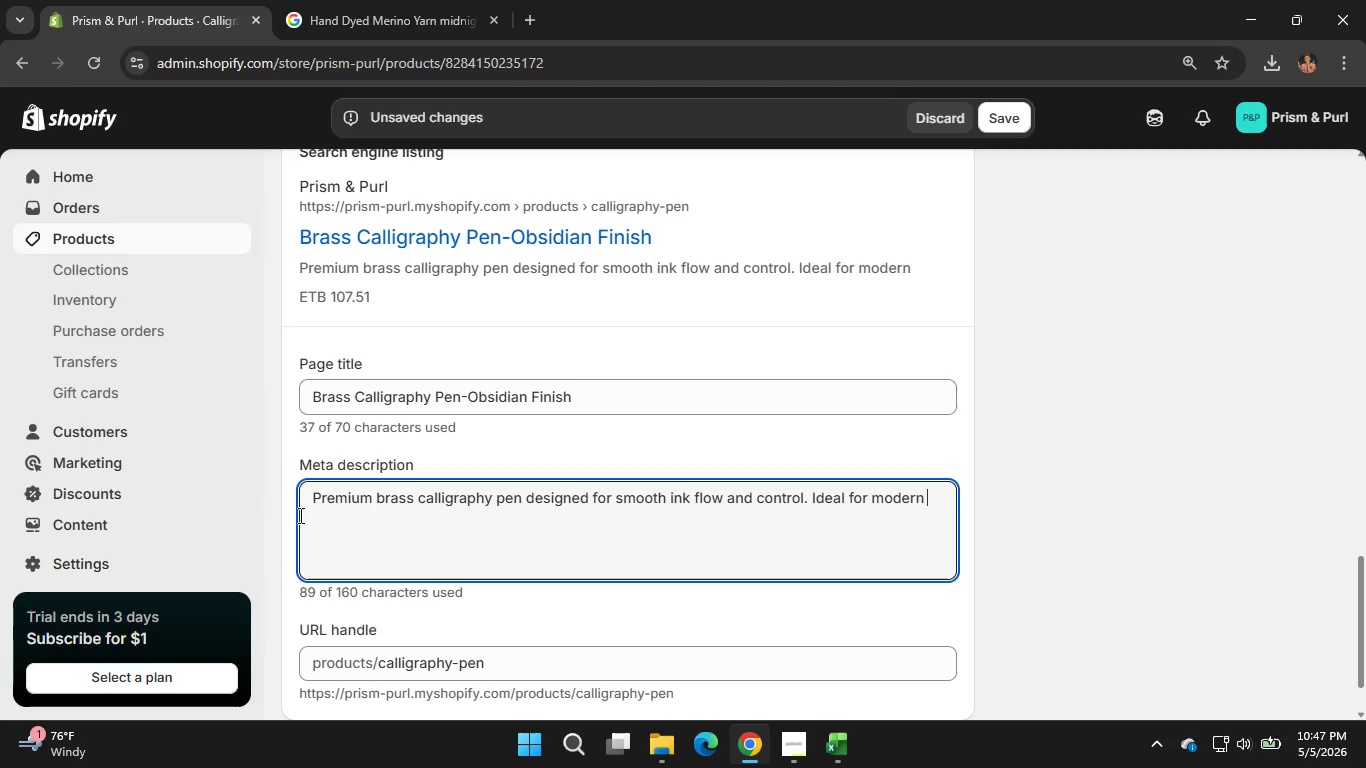 
key(L)
 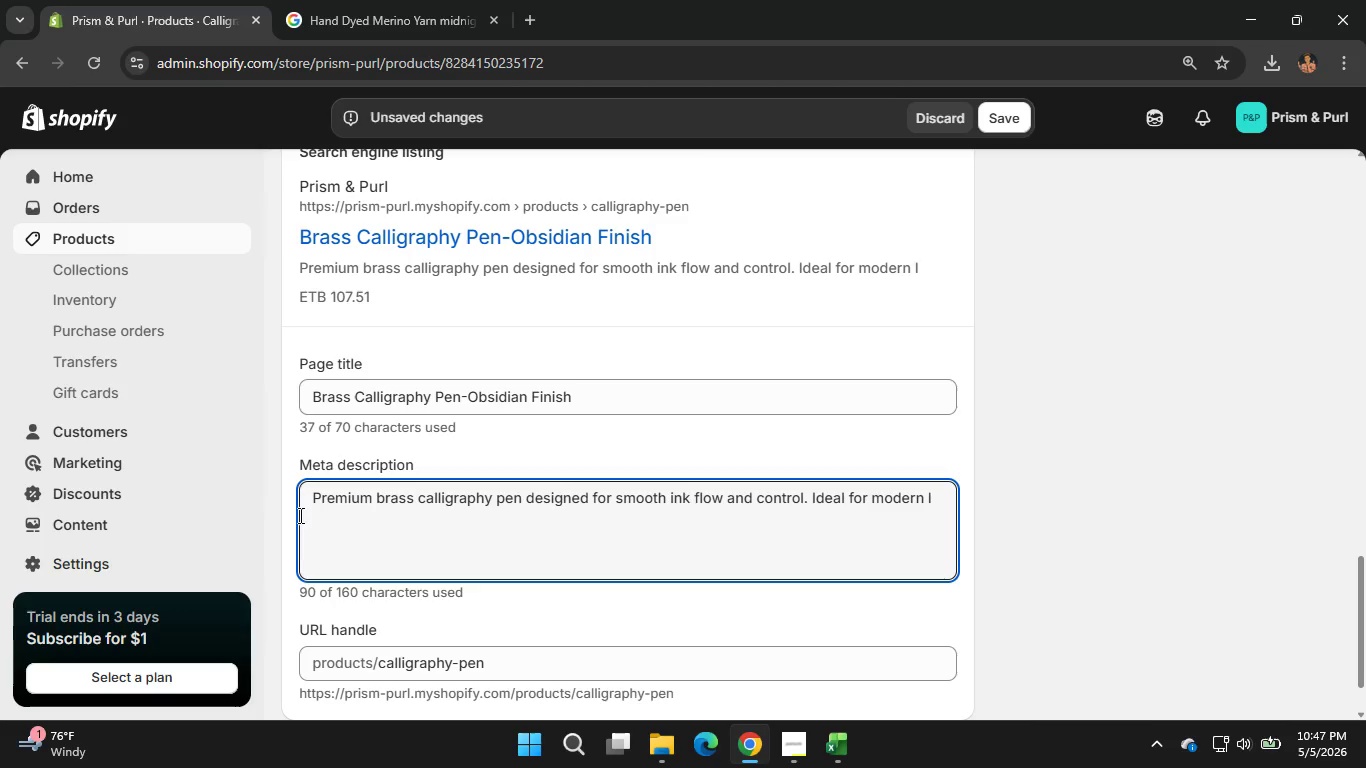 
type(ettw)
key(Backspace)
type(ering calligraphy)
 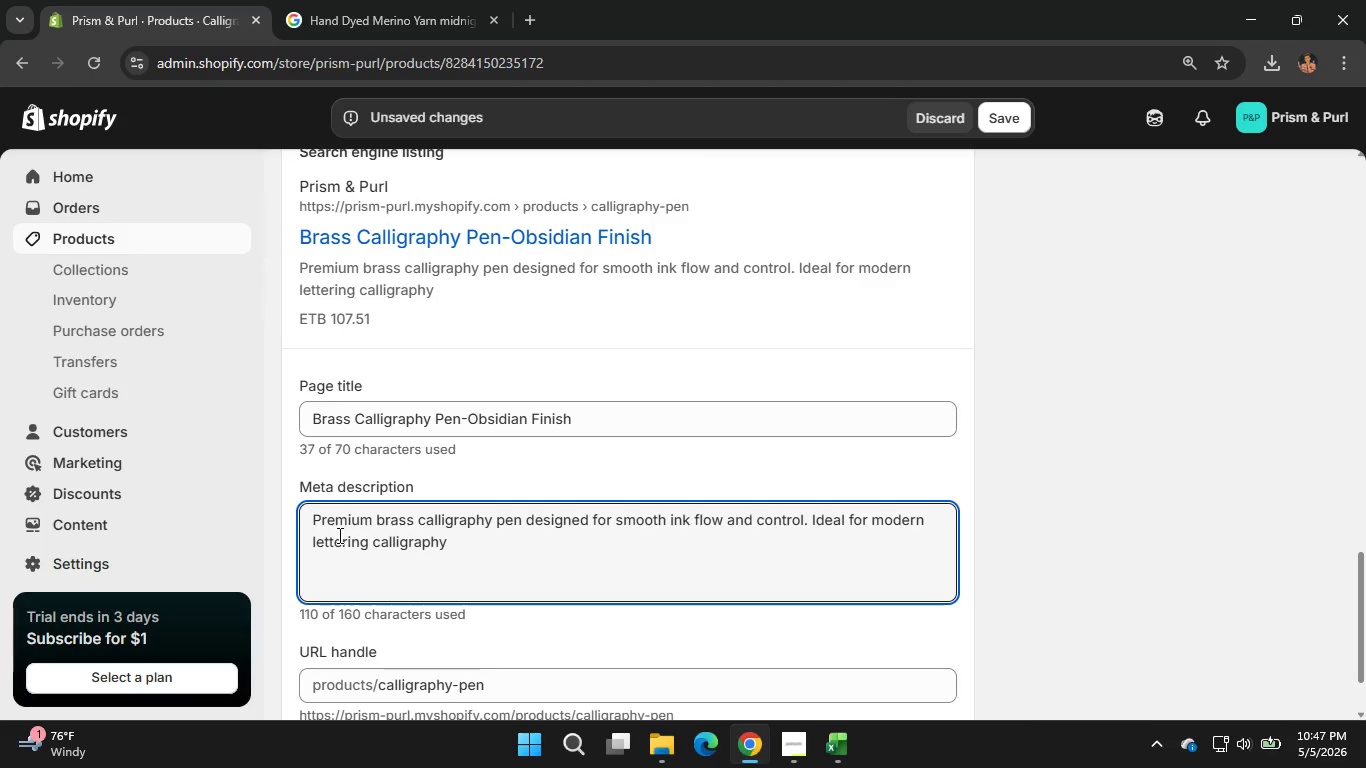 
hold_key(key=ArrowLeft, duration=0.77)
 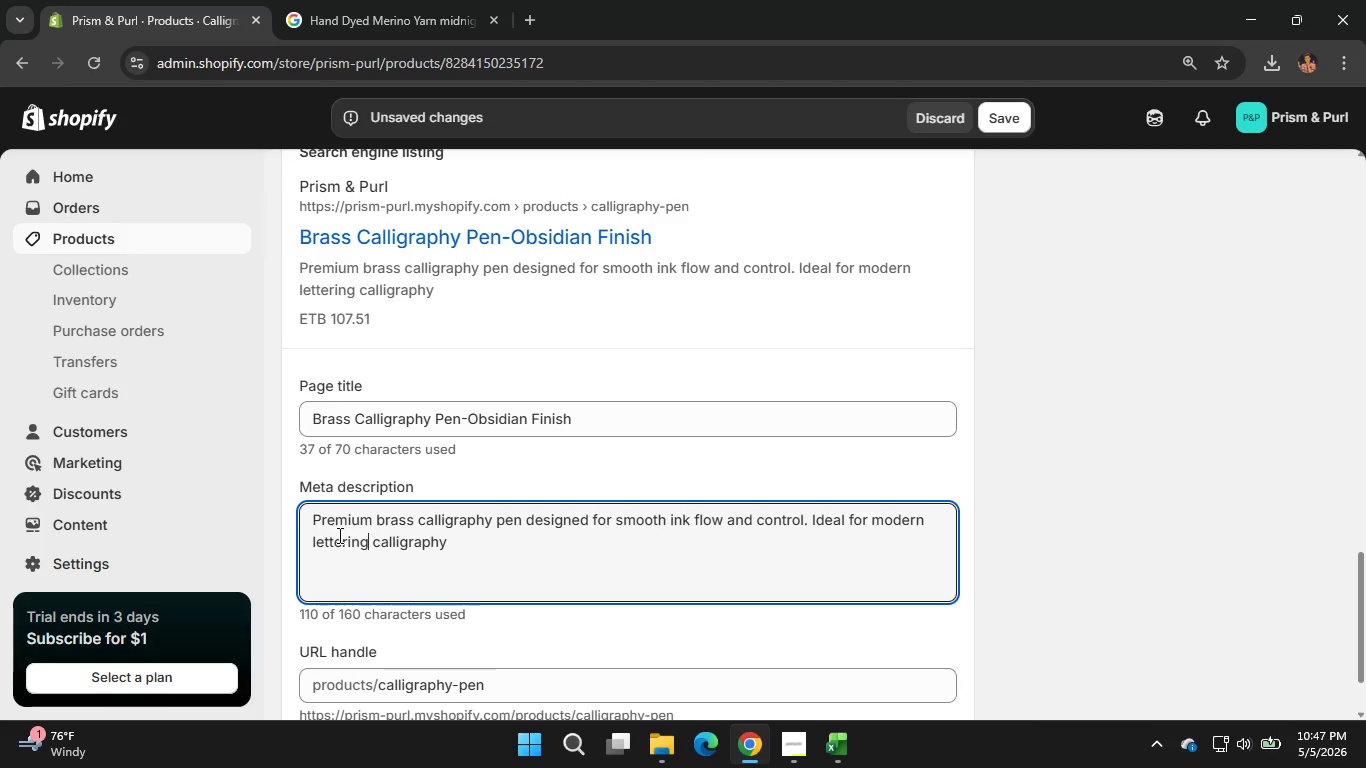 
key(ArrowLeft)
 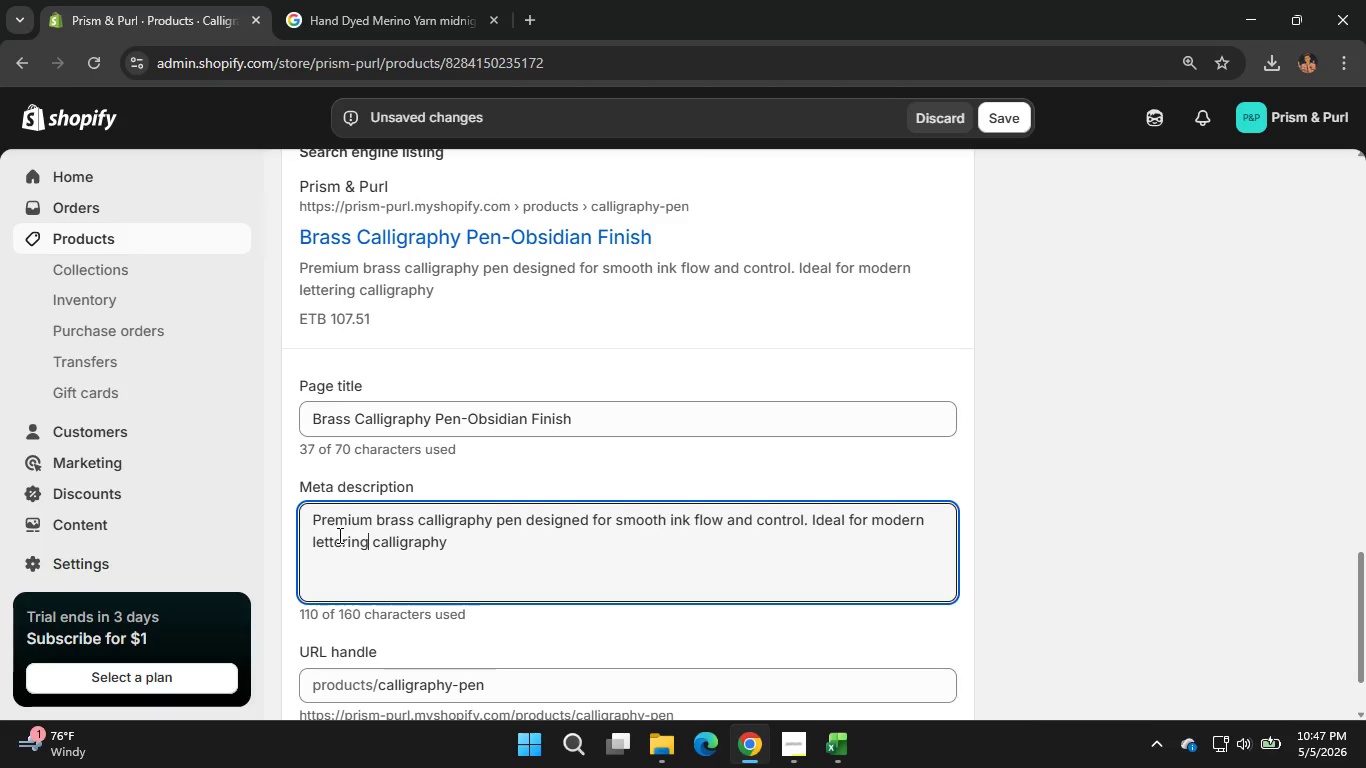 
key(Comma)
 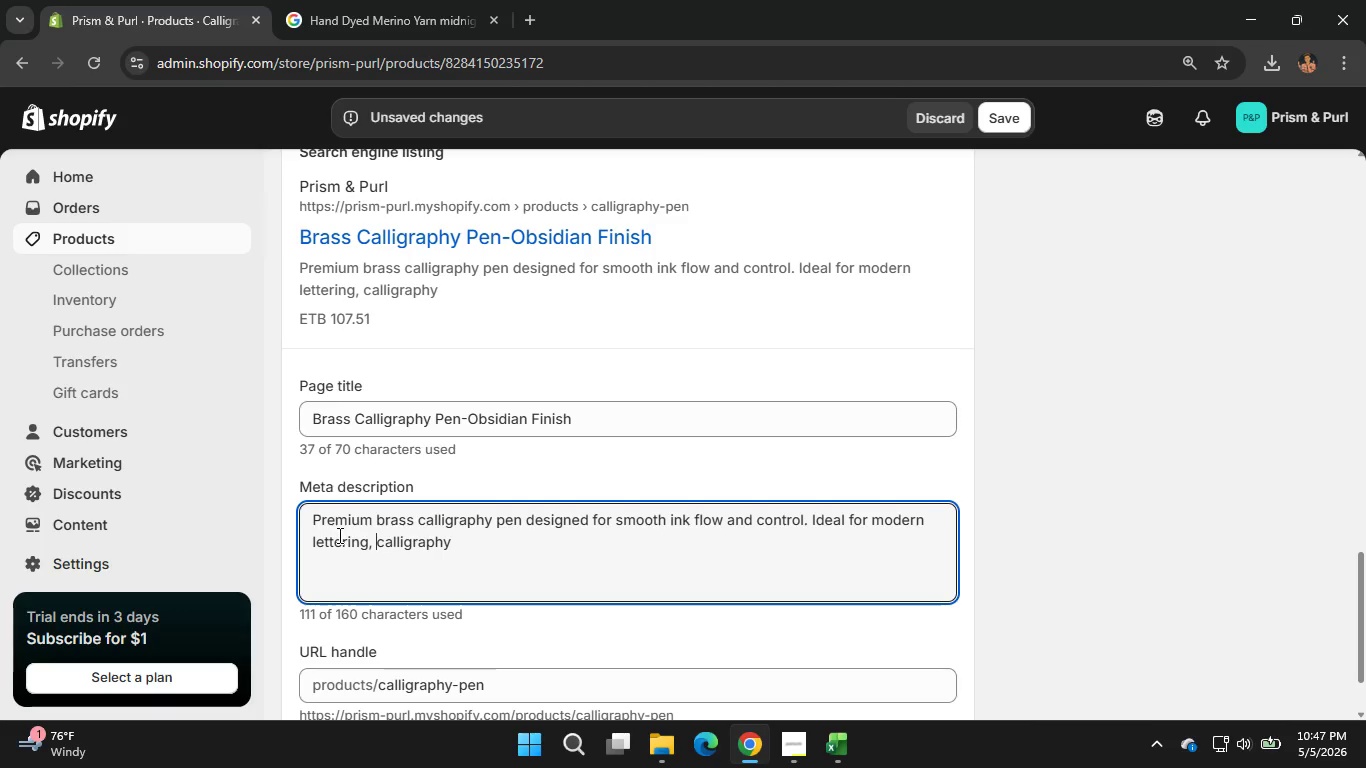 
hold_key(key=ArrowRight, duration=0.77)
 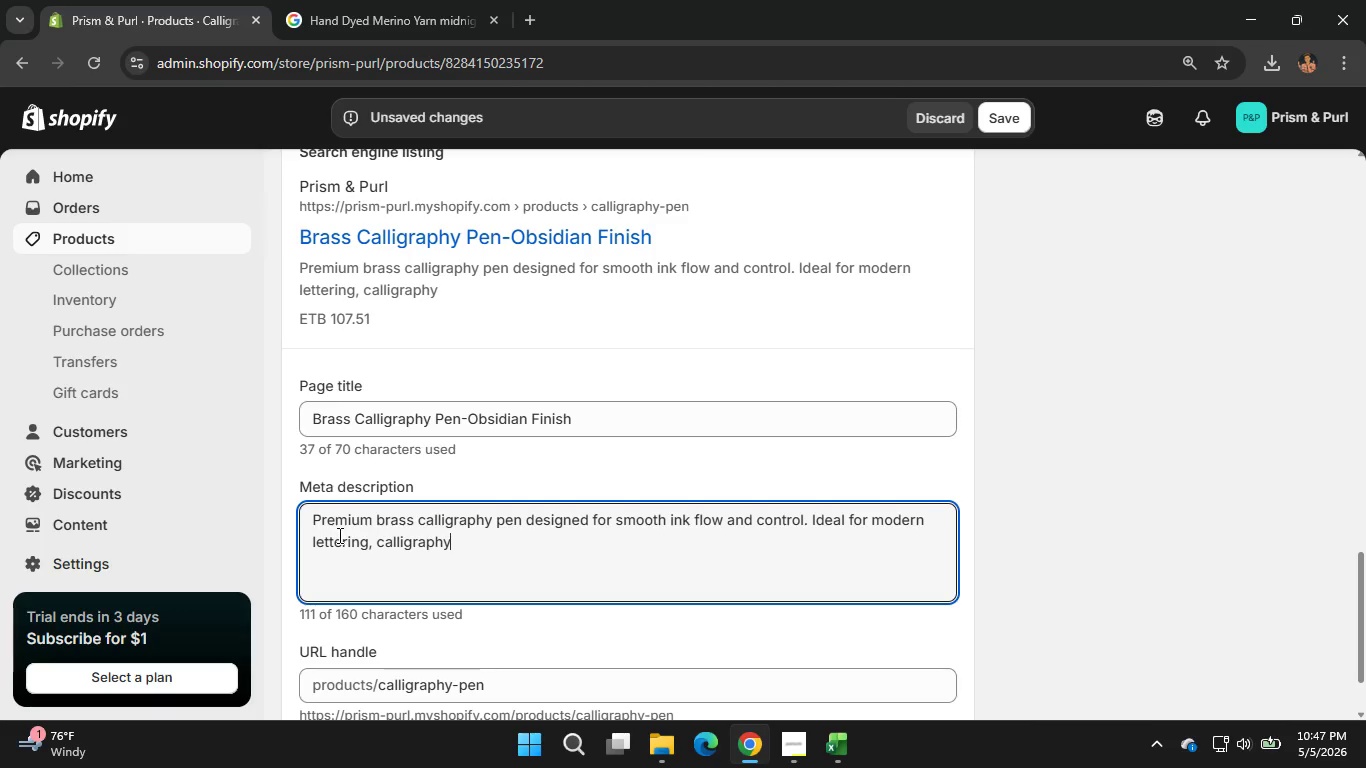 
key(ArrowRight)
 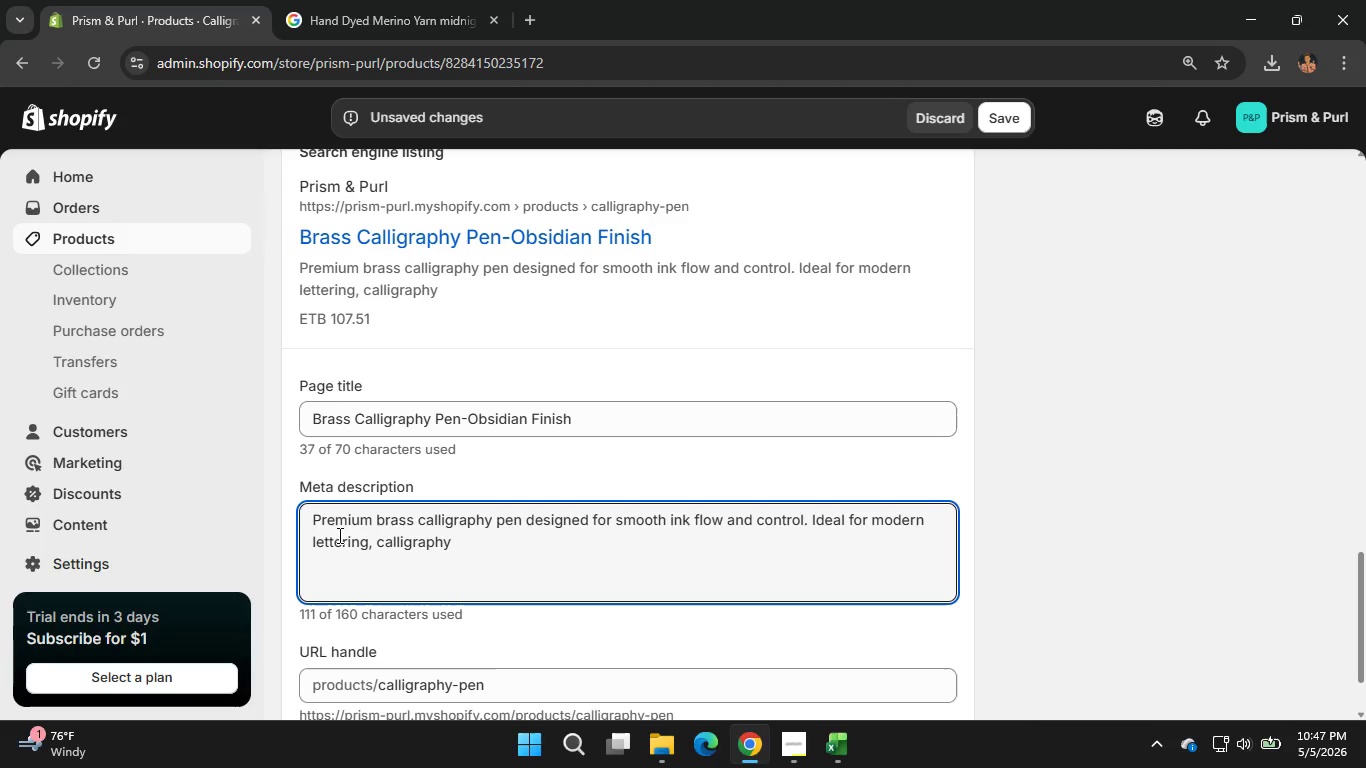 
wait(9.73)
 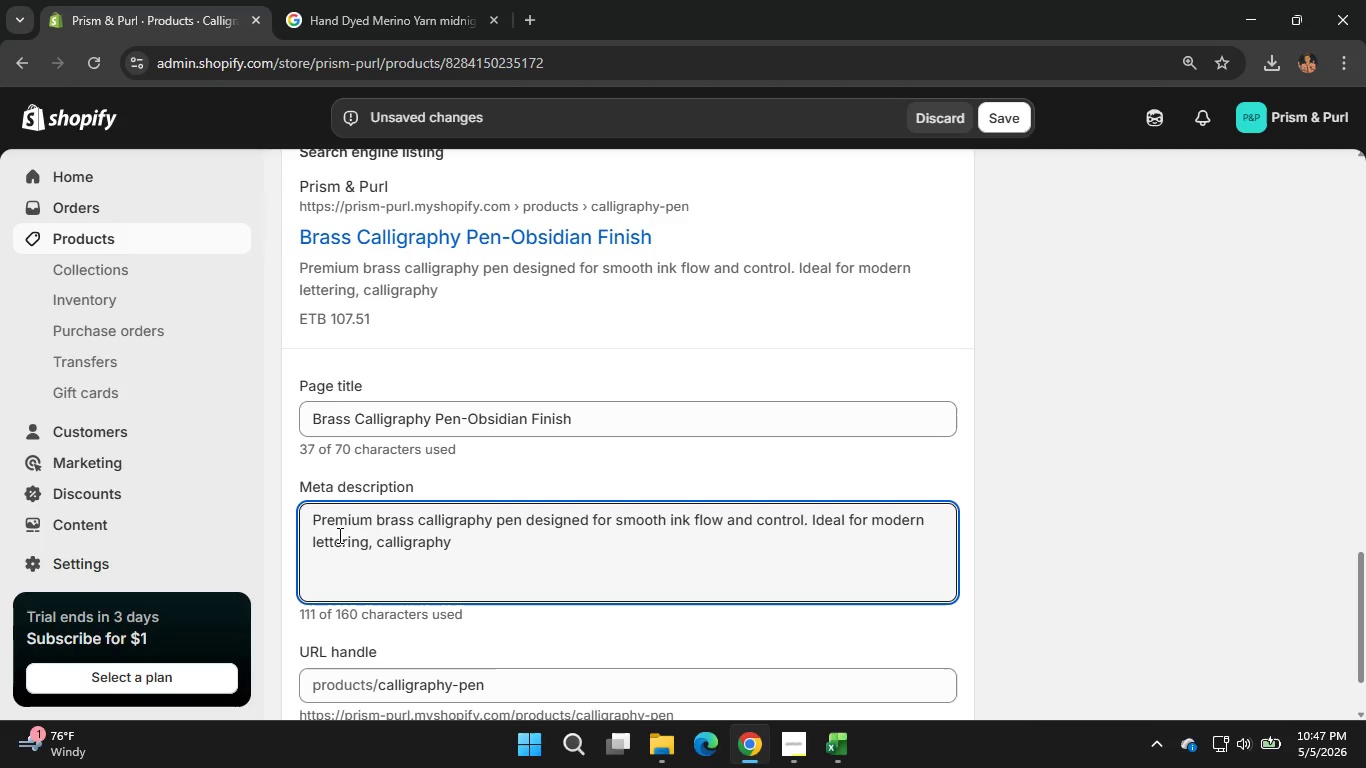 
type( practi)
 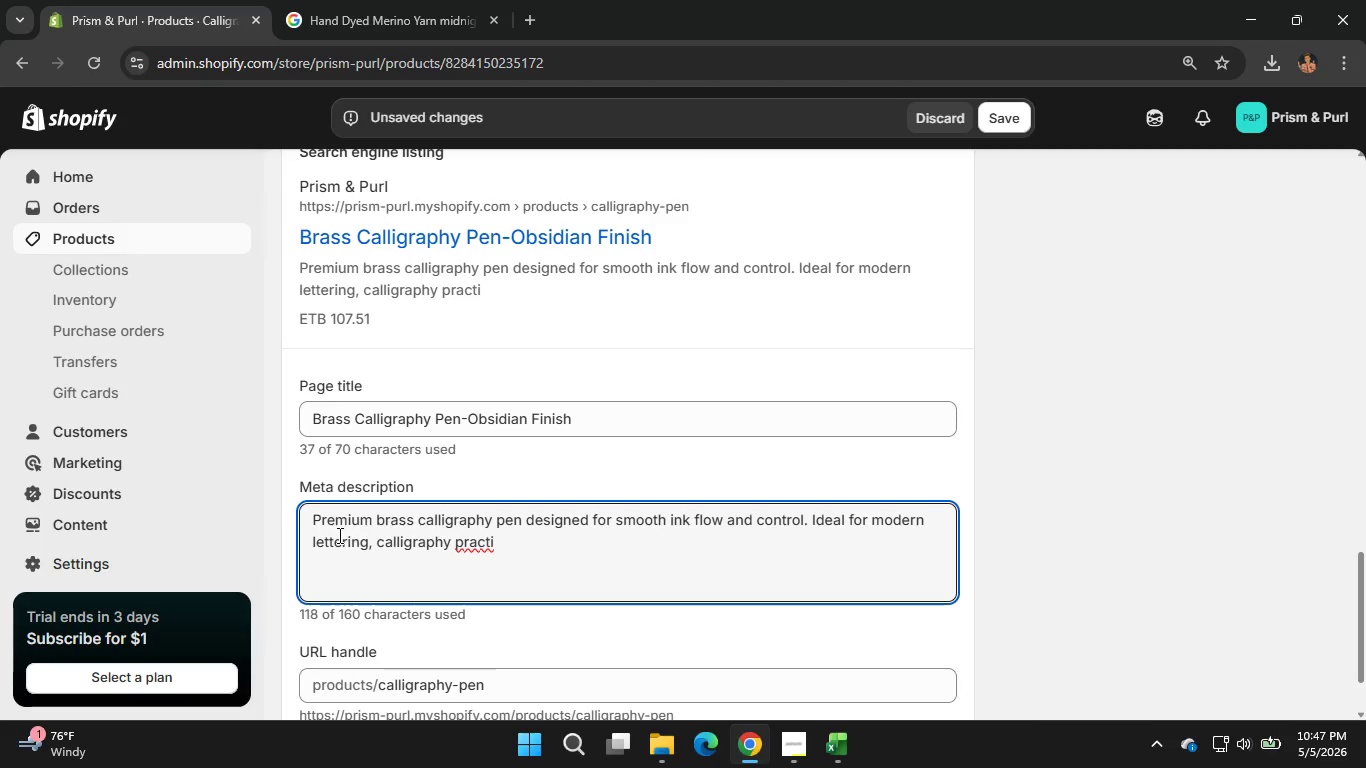 
key(C)
 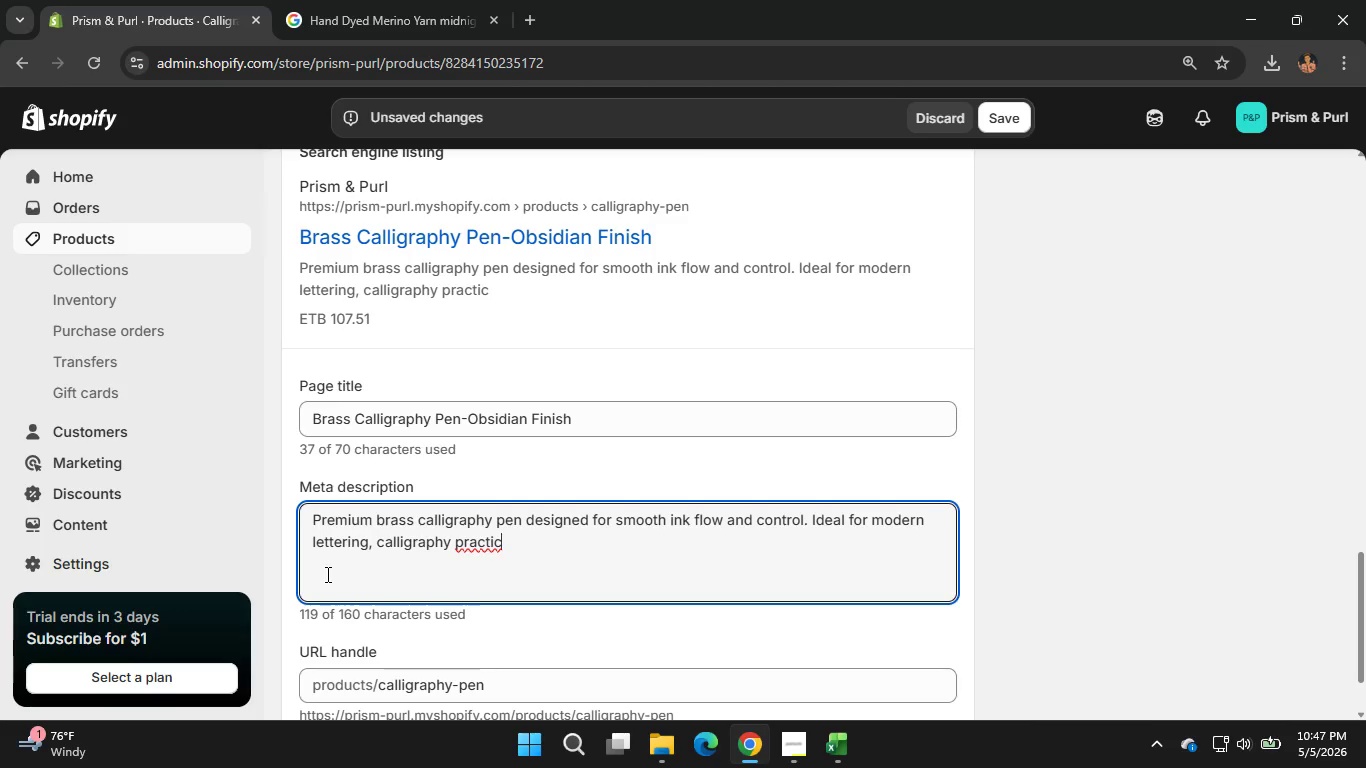 
type(e and)
 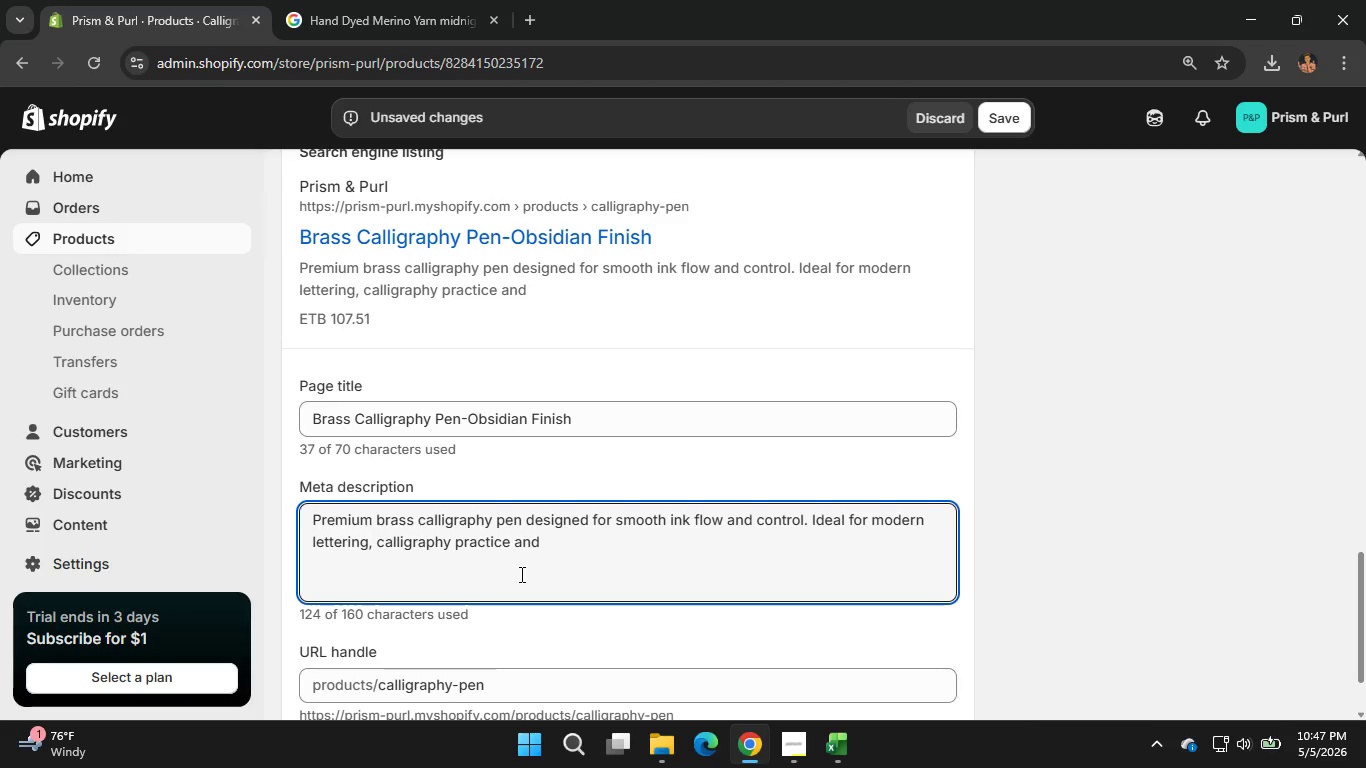 
wait(5.97)
 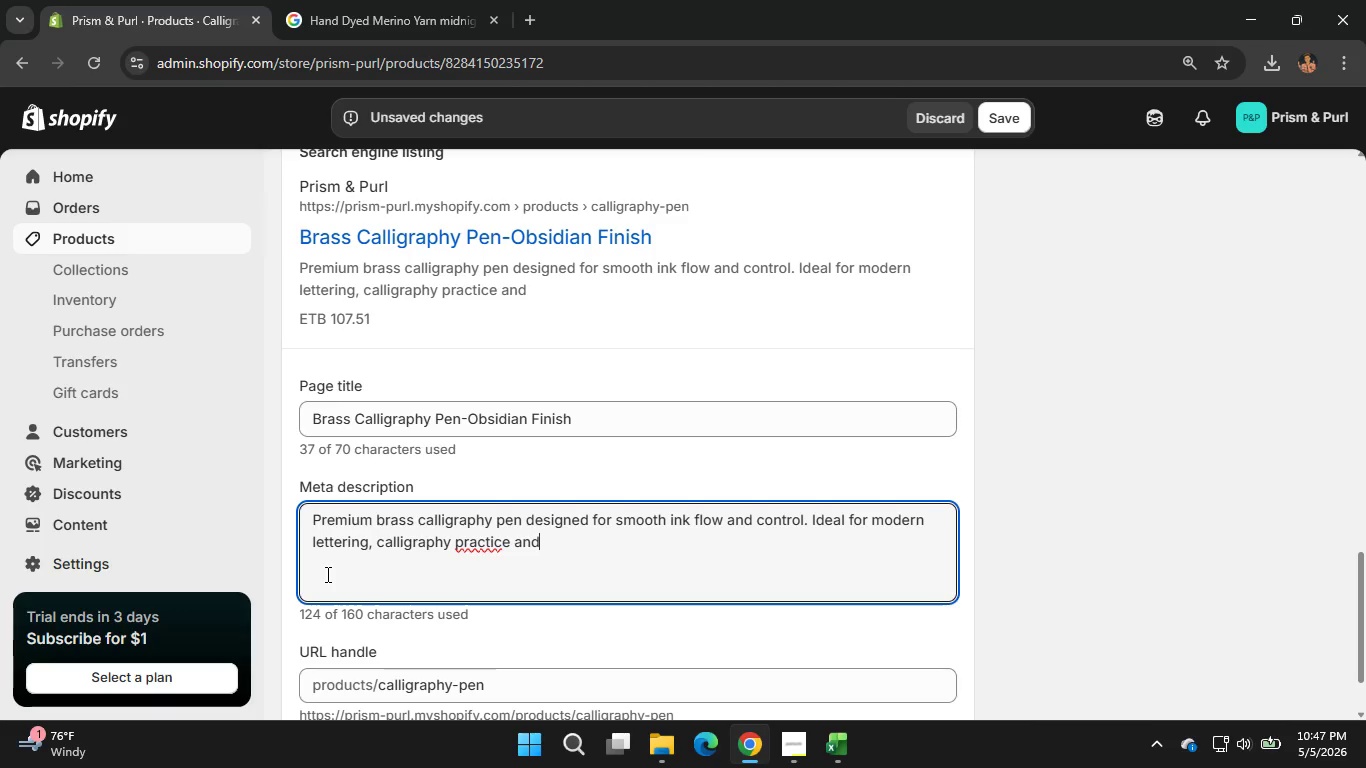 
type( oblique nib work.)
 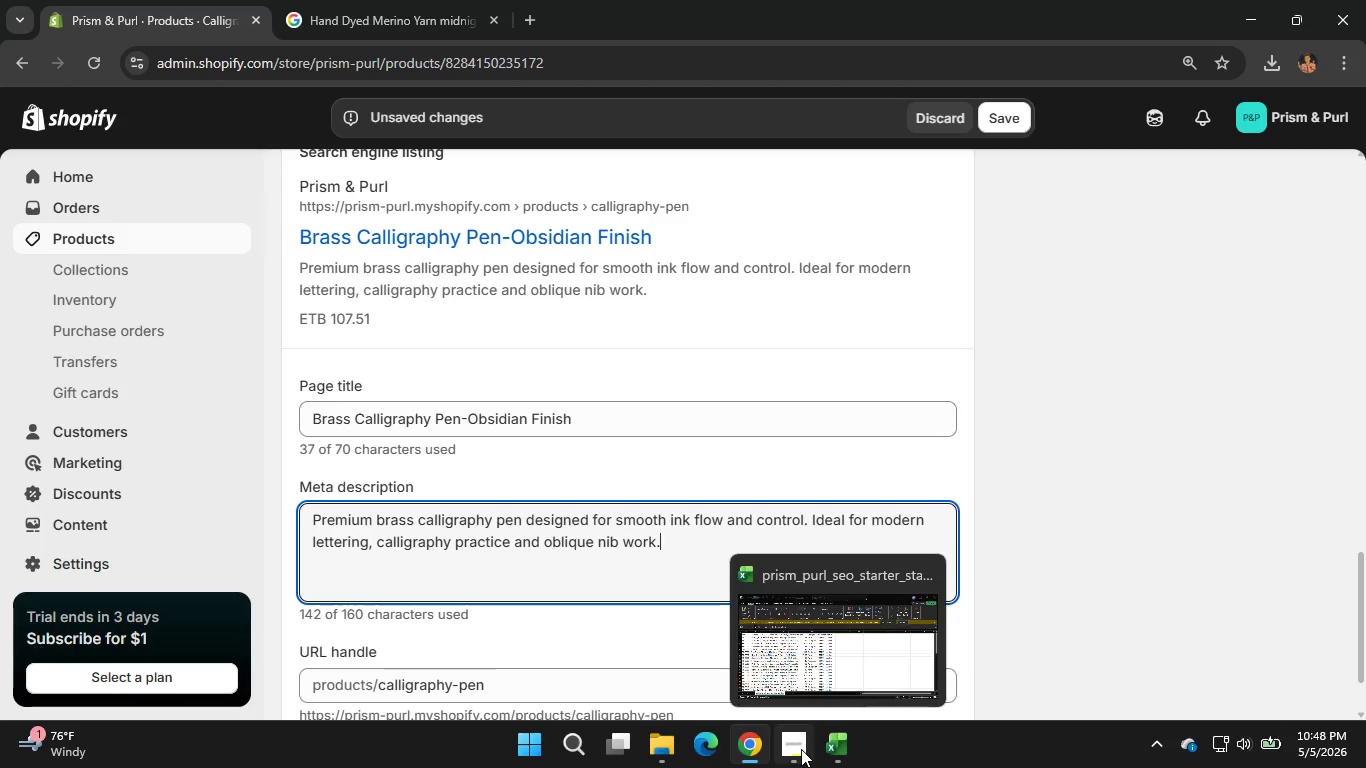 
left_click([799, 748])